 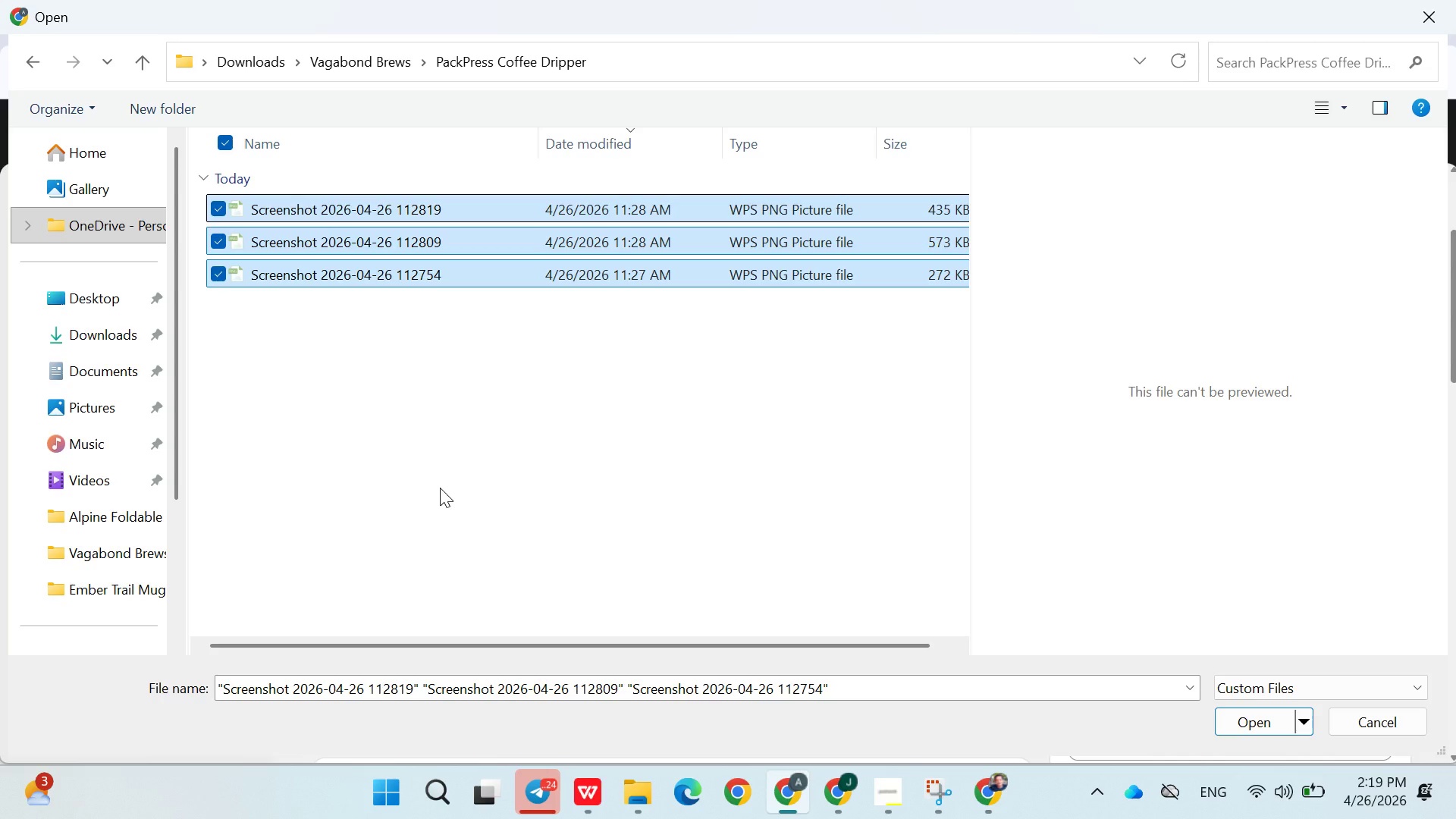 
key(Enter)
 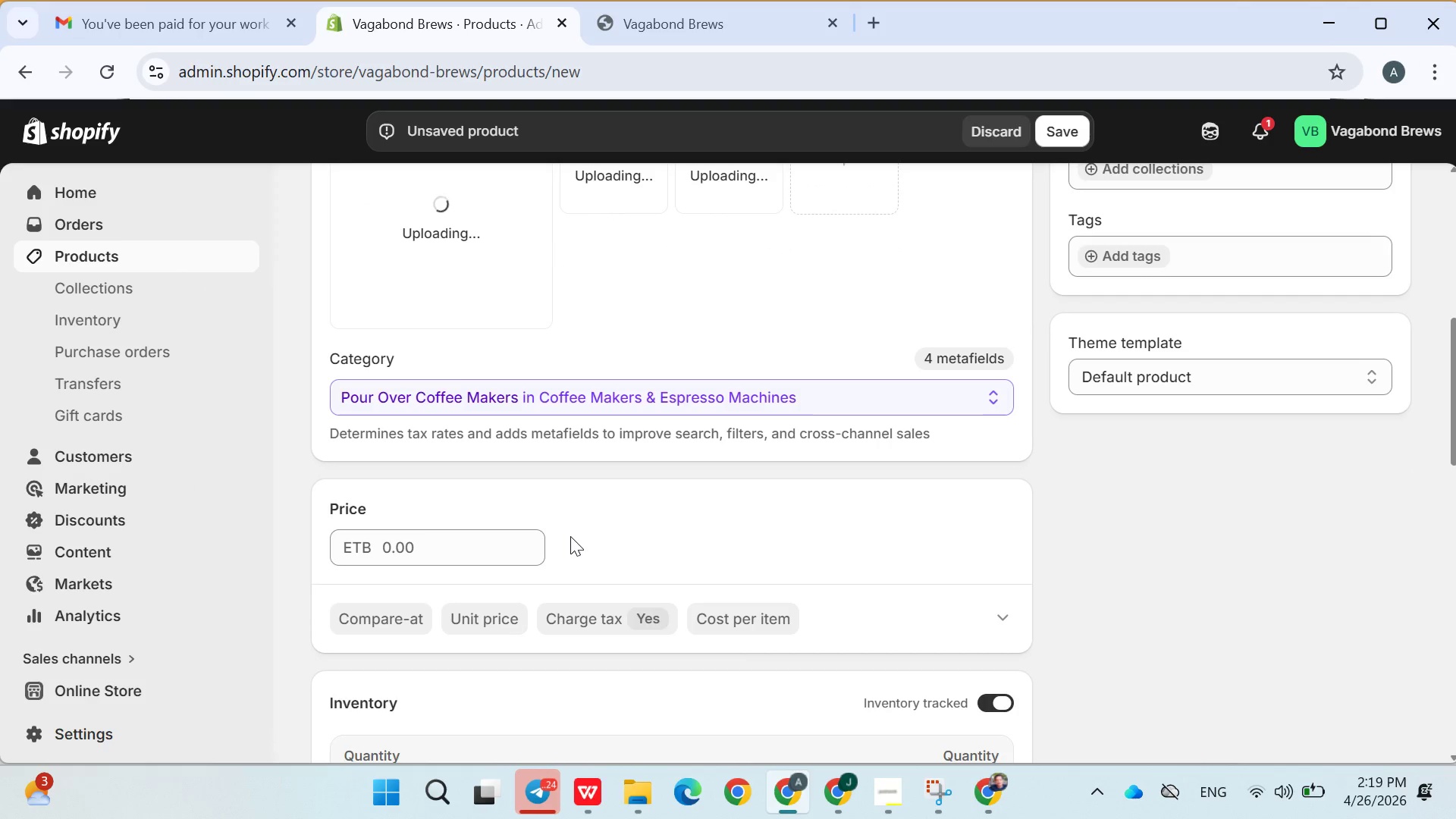 
wait(5.33)
 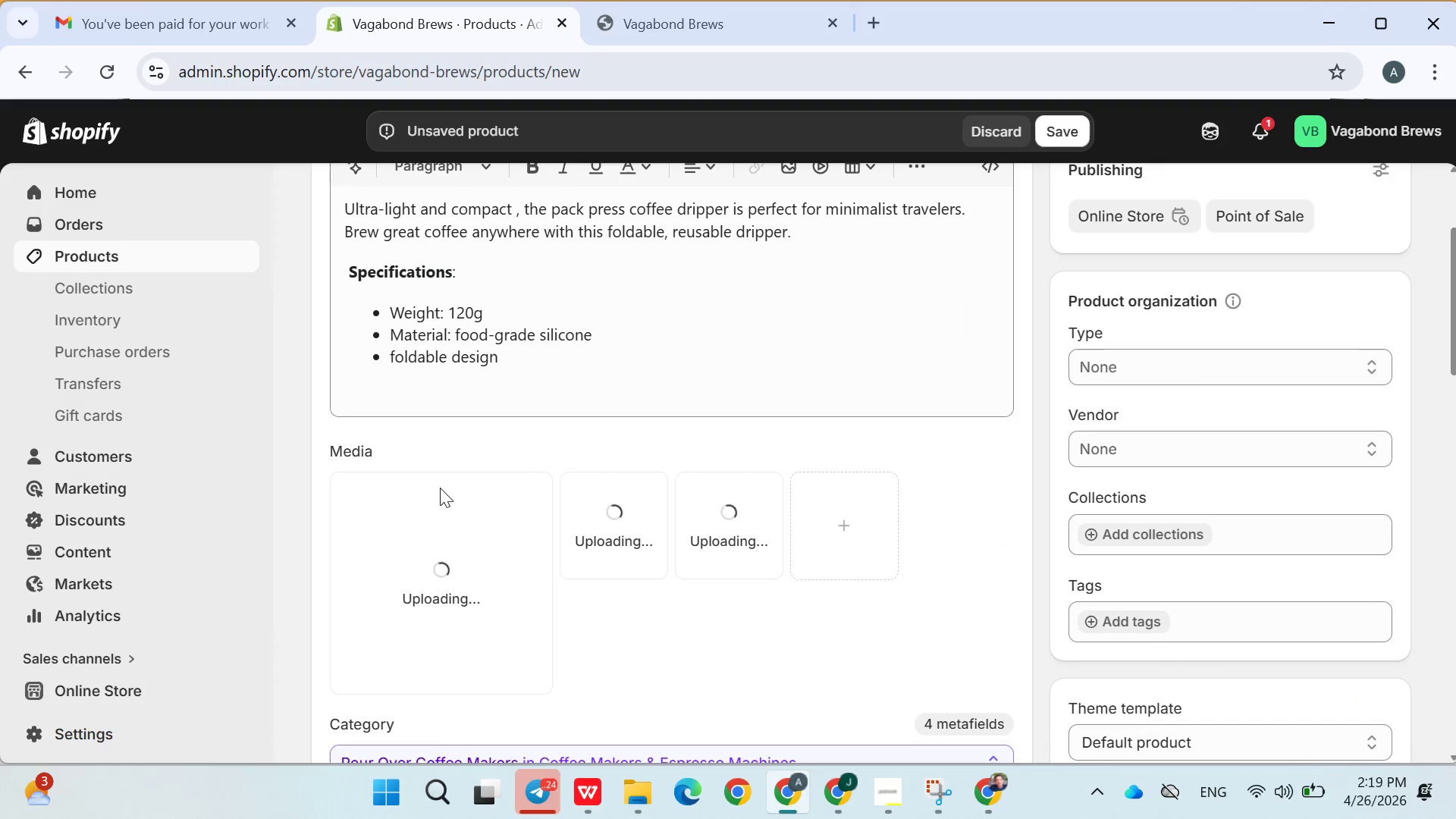 
left_click([384, 472])
 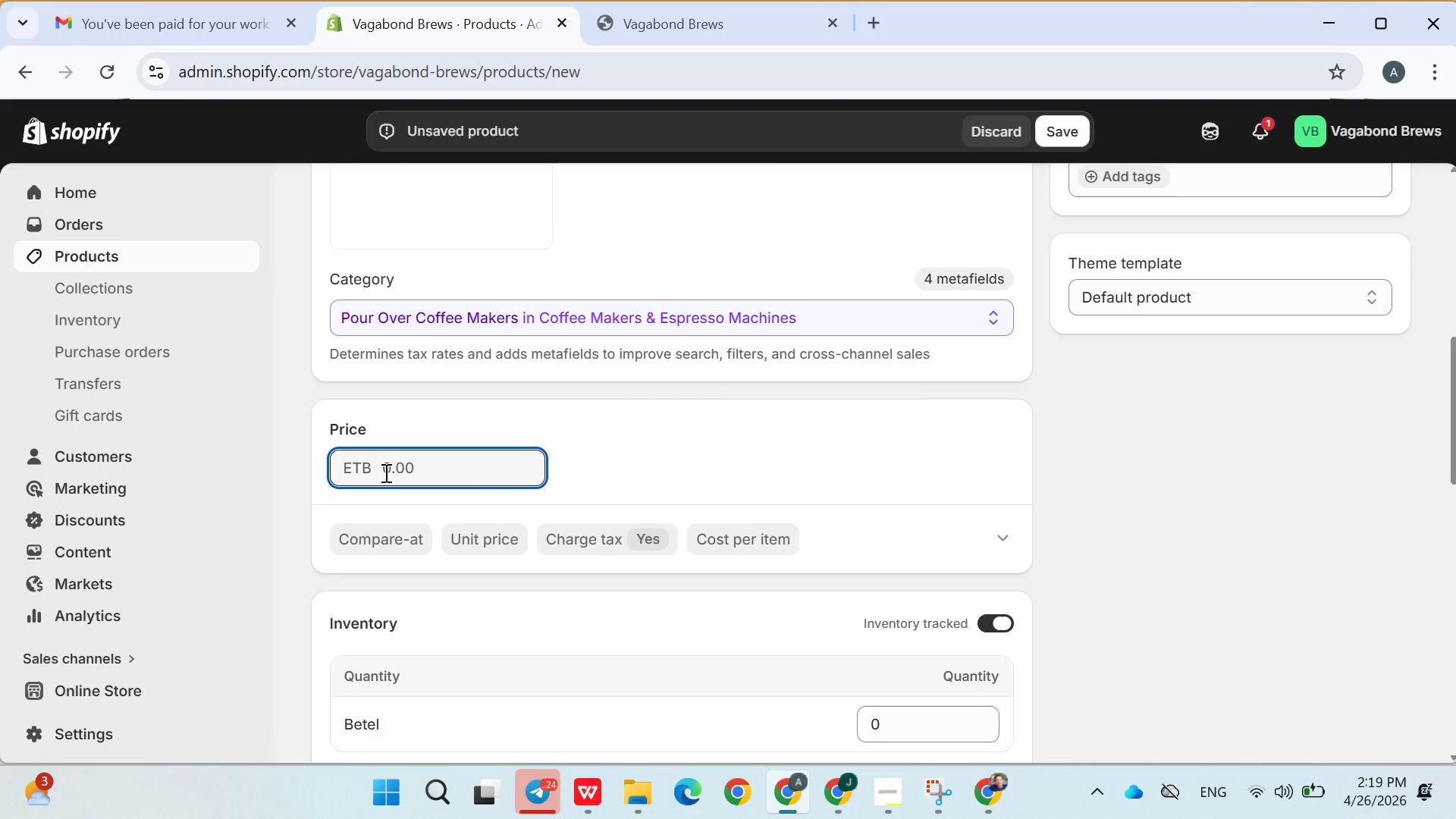 
type(18)
 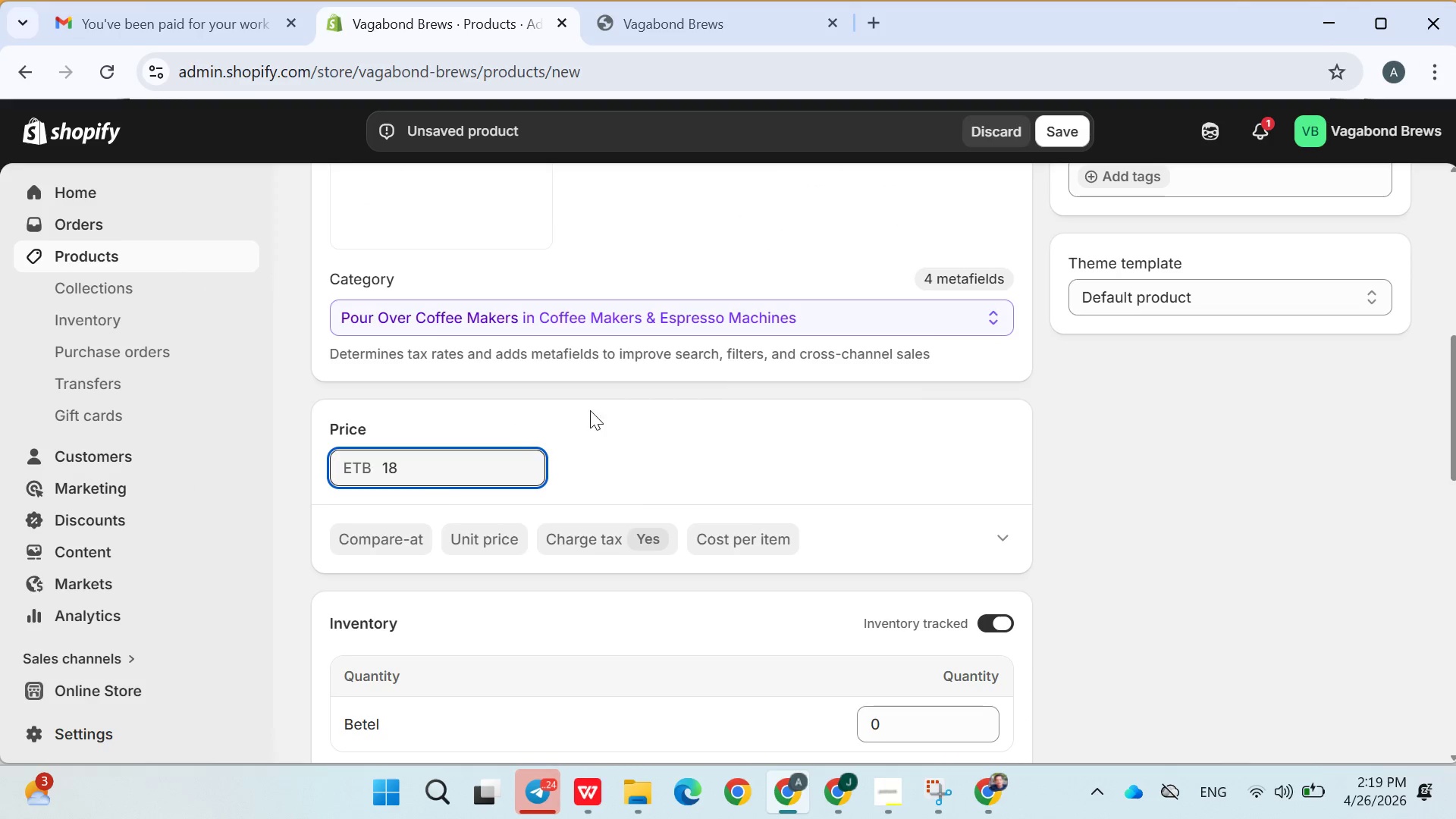 
left_click([604, 410])
 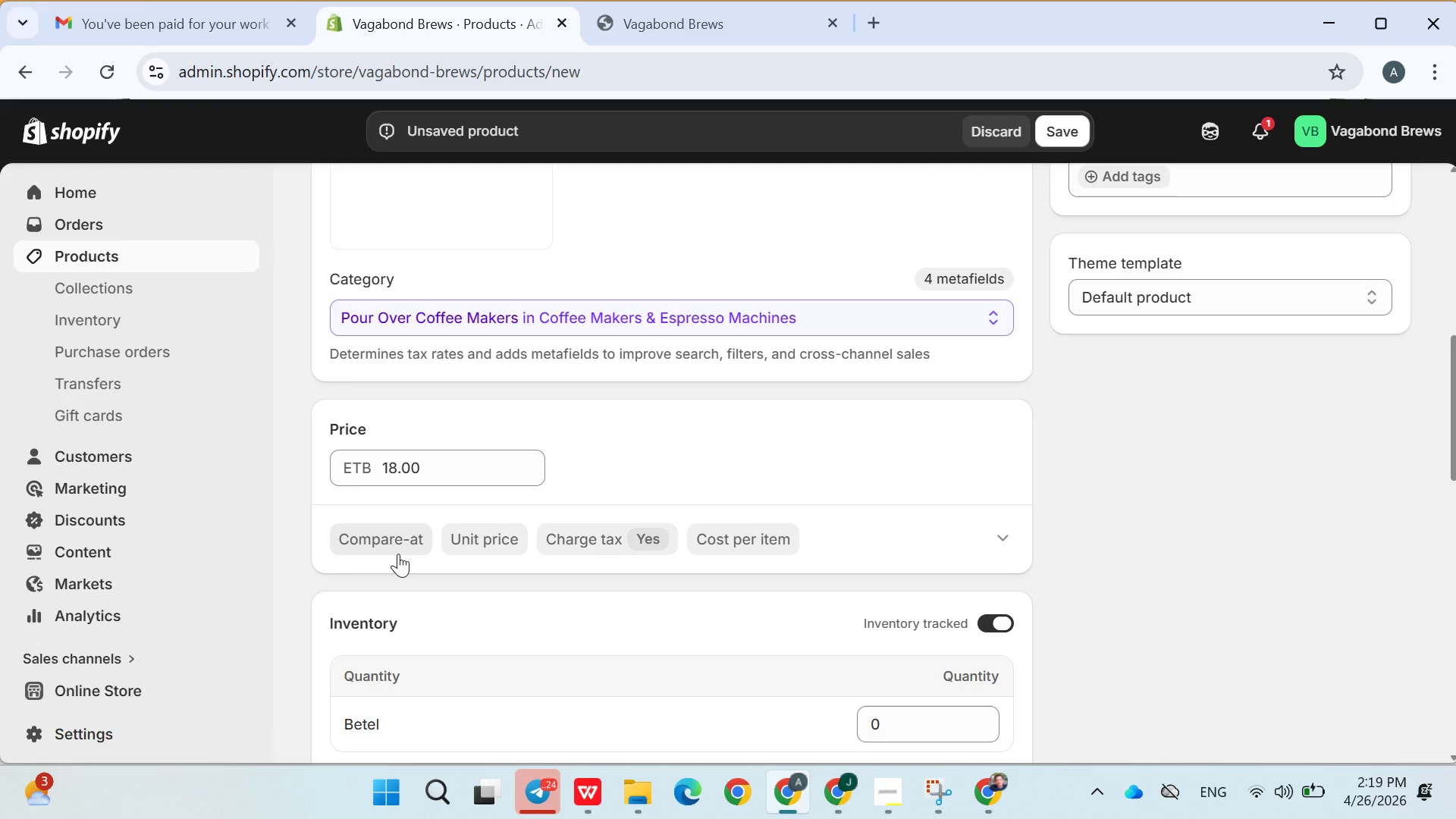 
left_click([398, 554])
 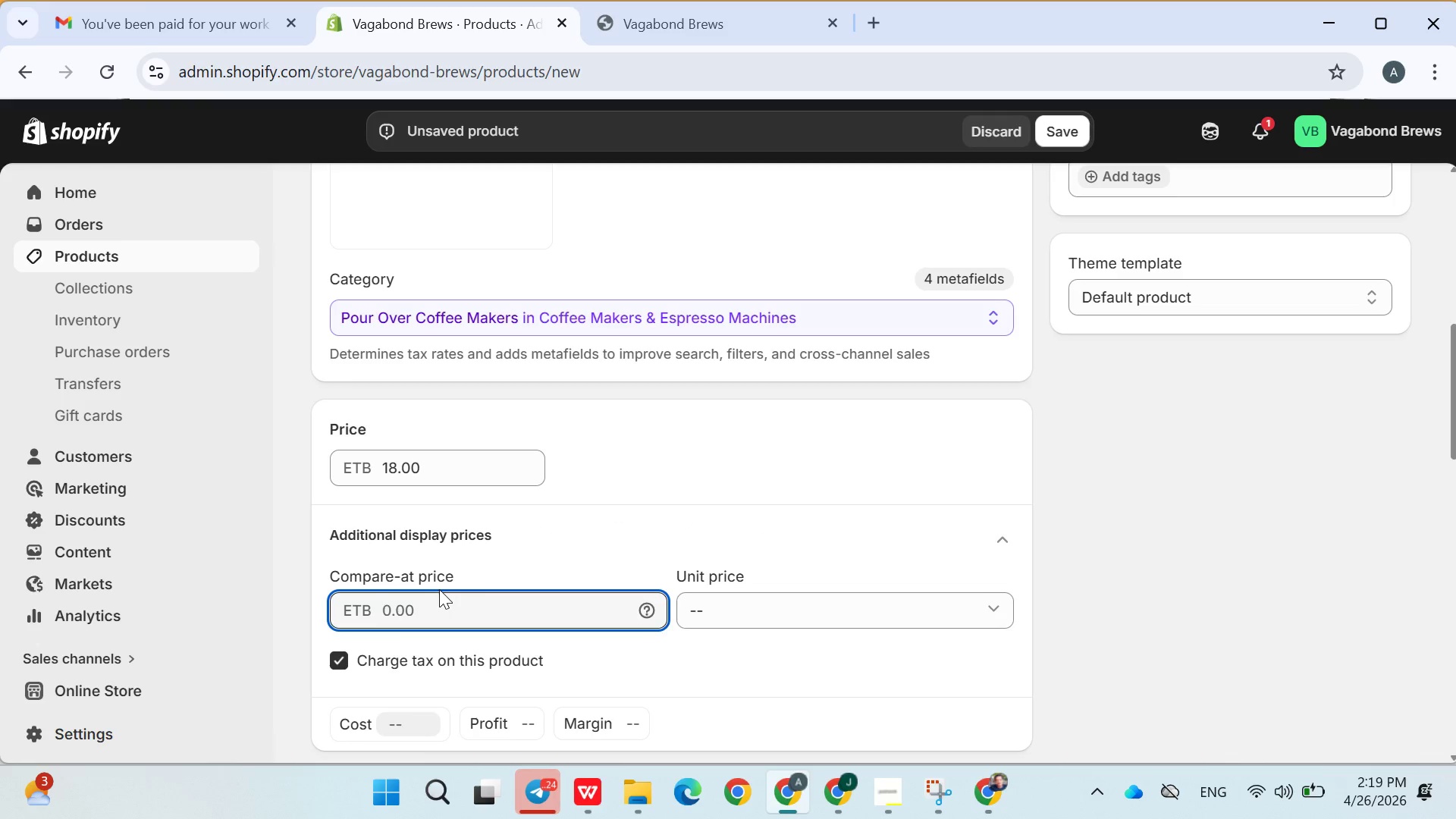 
type(26)
 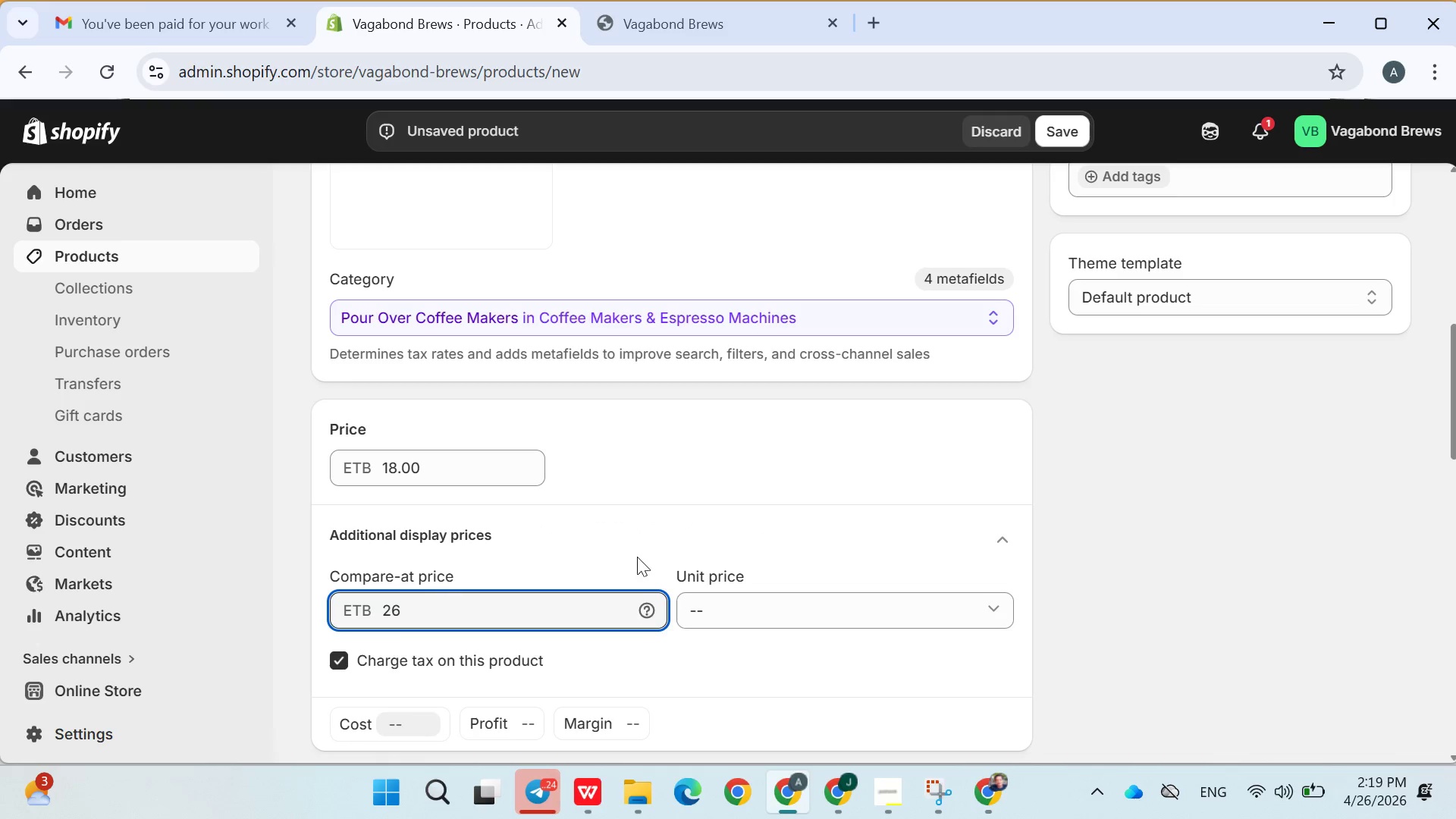 
left_click([645, 558])
 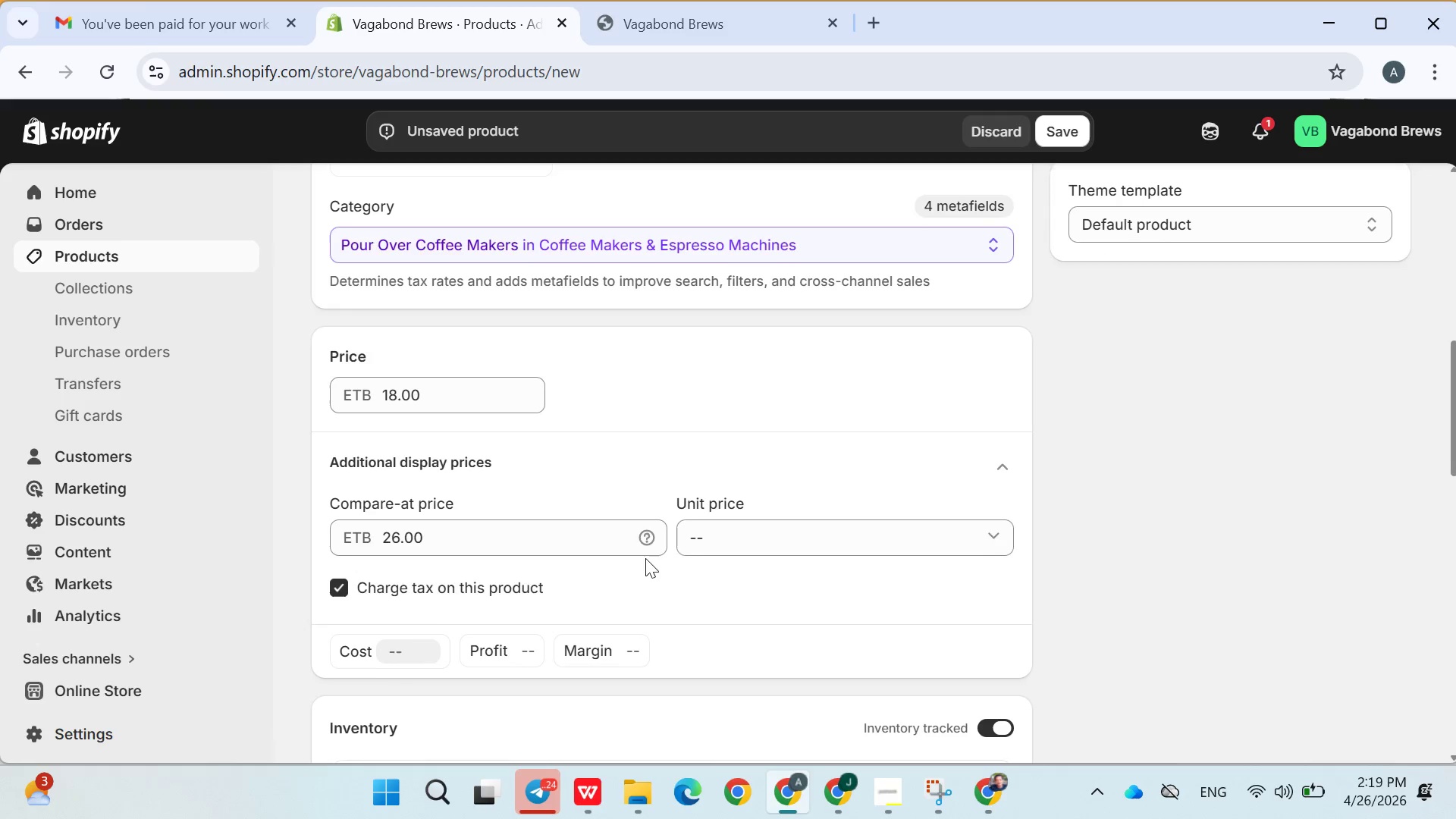 
left_click([397, 645])
 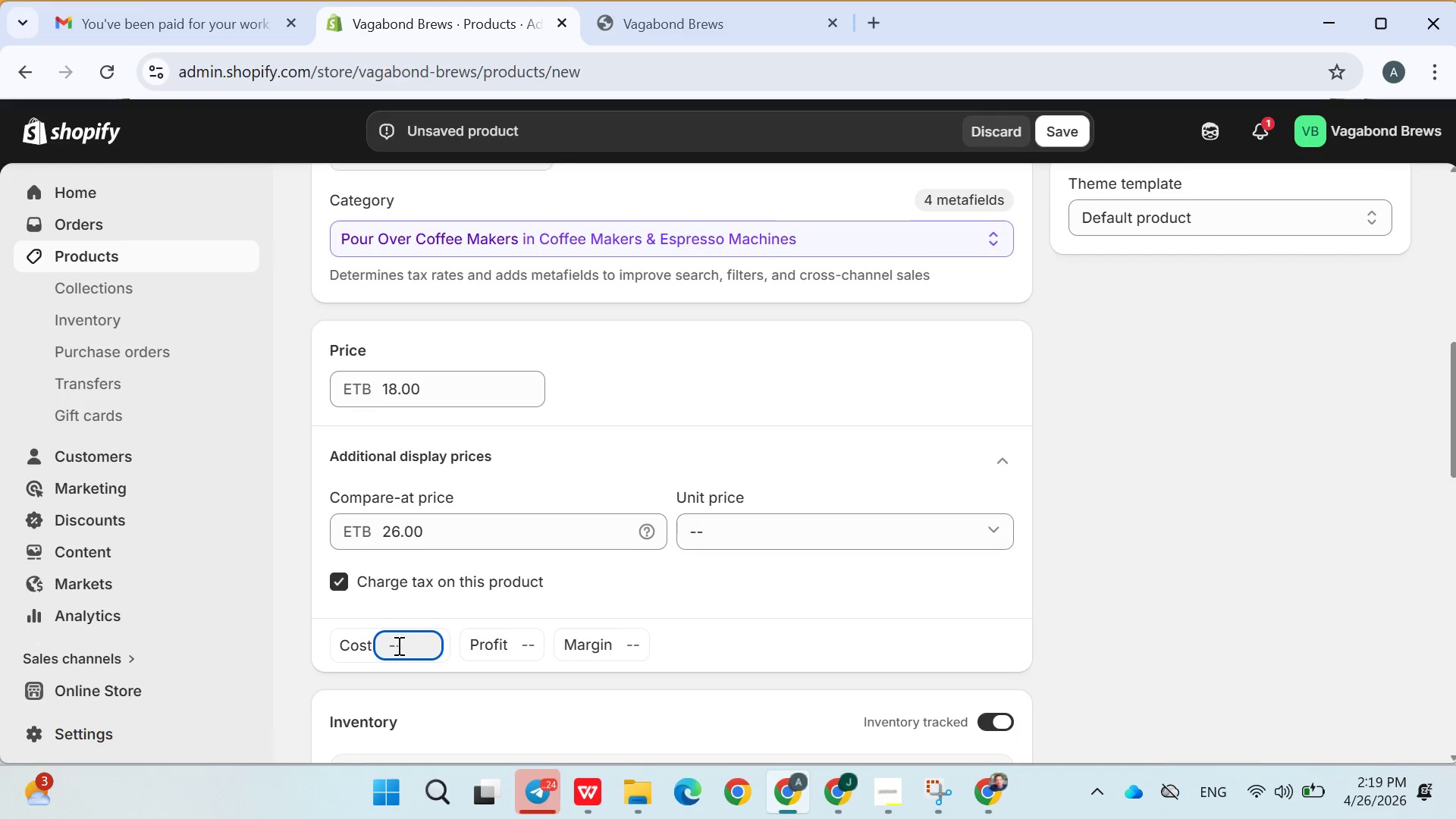 
type(12)
 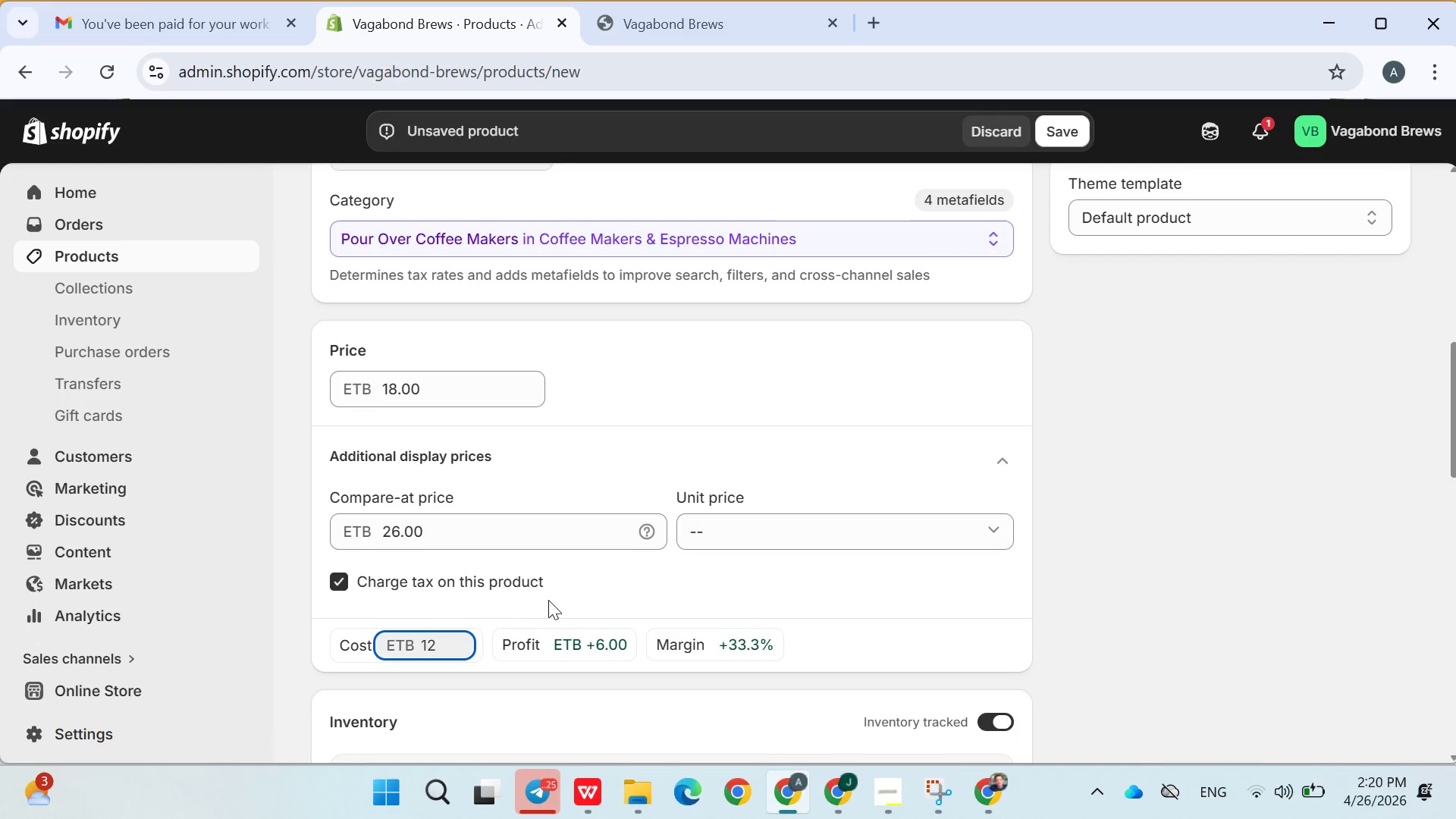 
left_click([551, 600])
 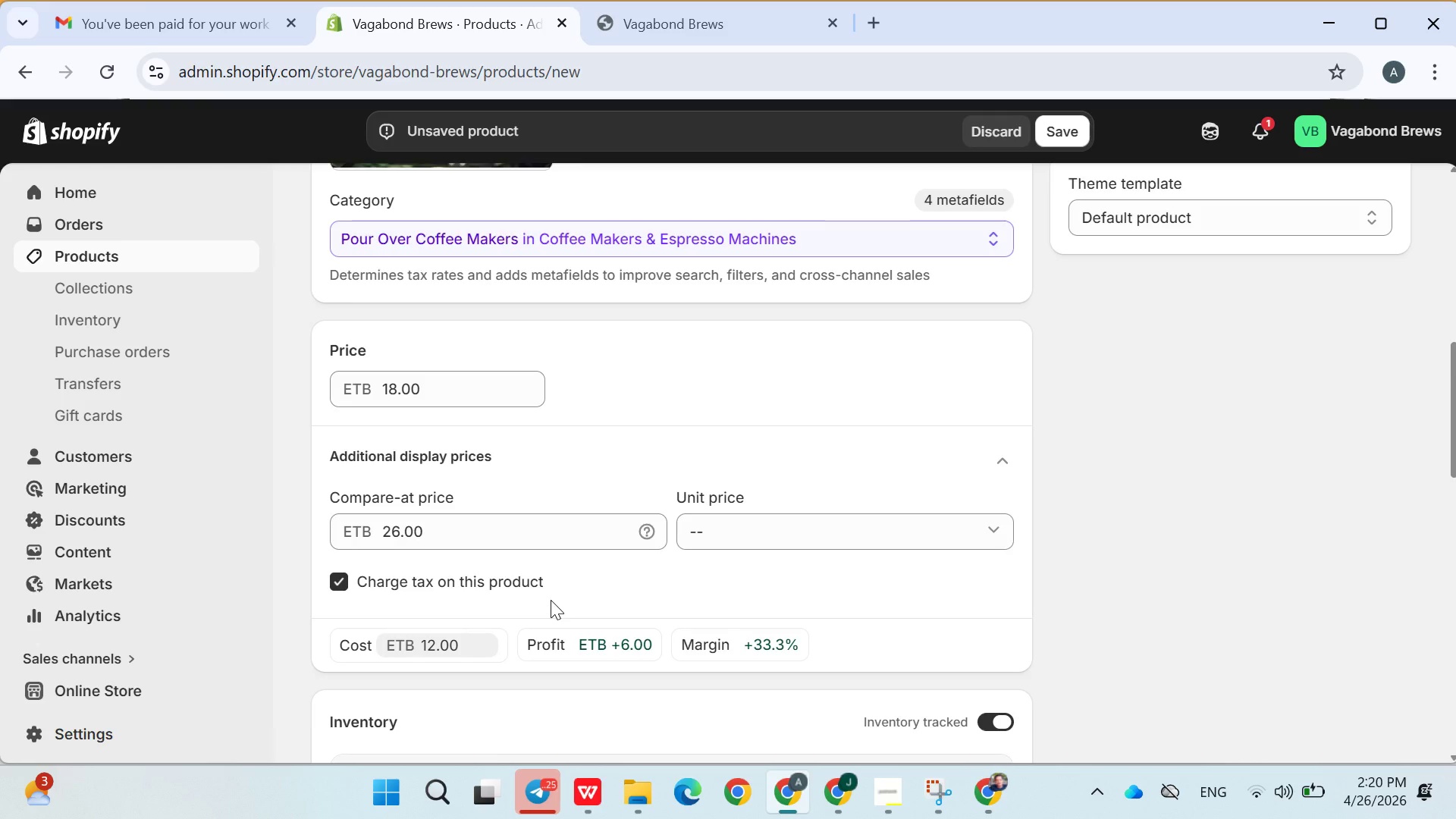 
mouse_move([497, 646])
 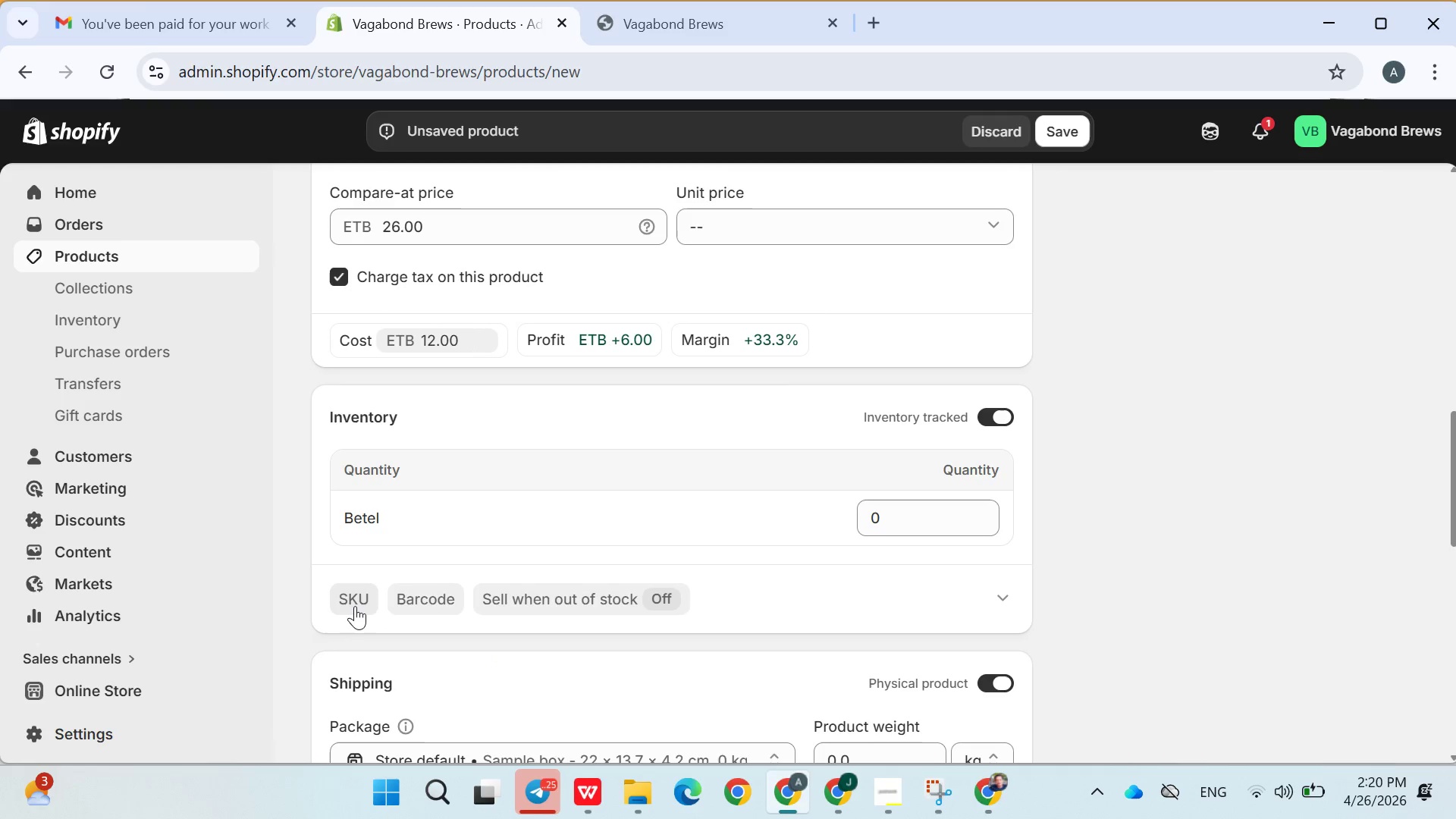 
left_click([354, 604])
 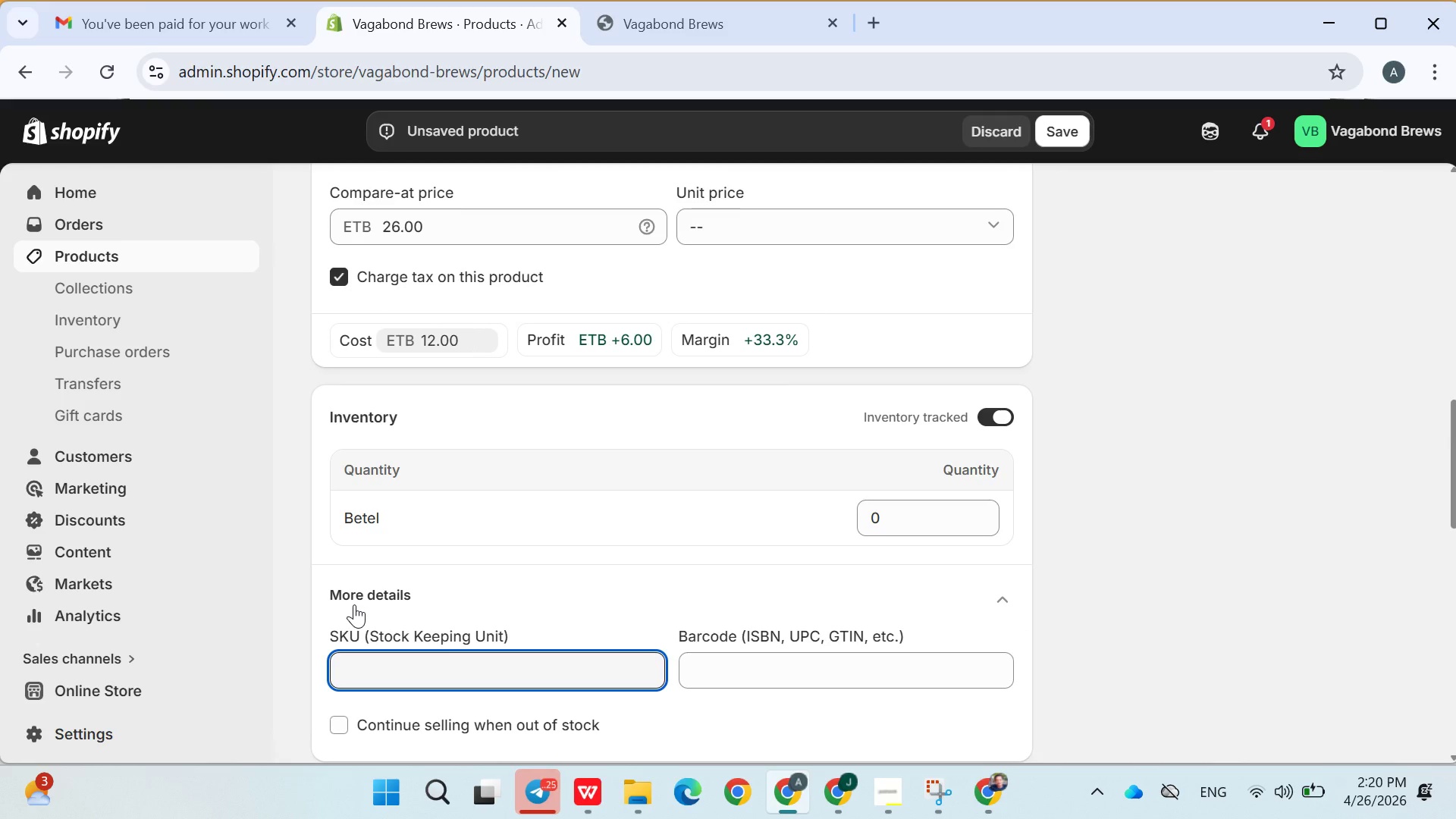 
type(VB-DR-008)
 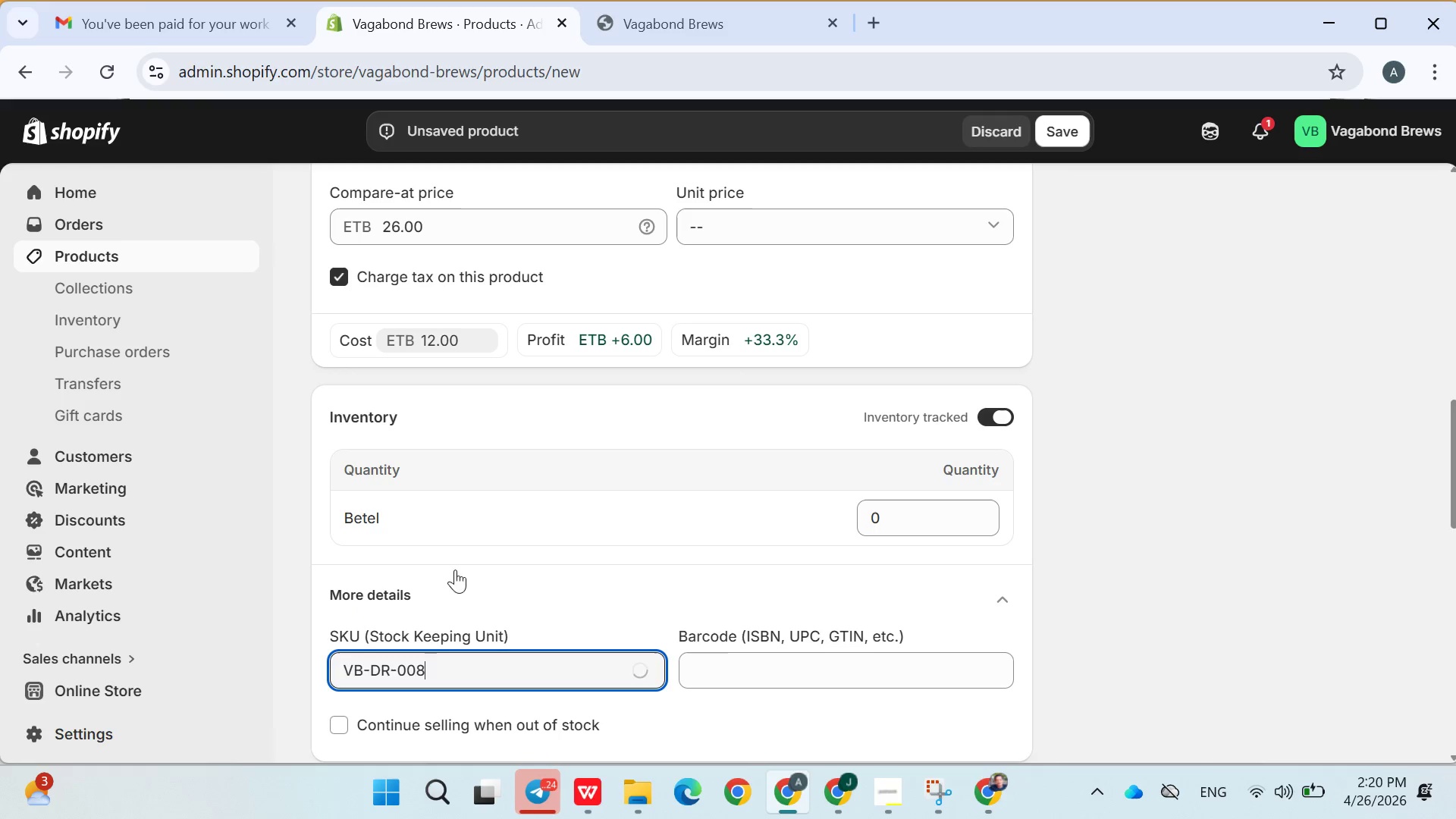 
left_click([513, 570])
 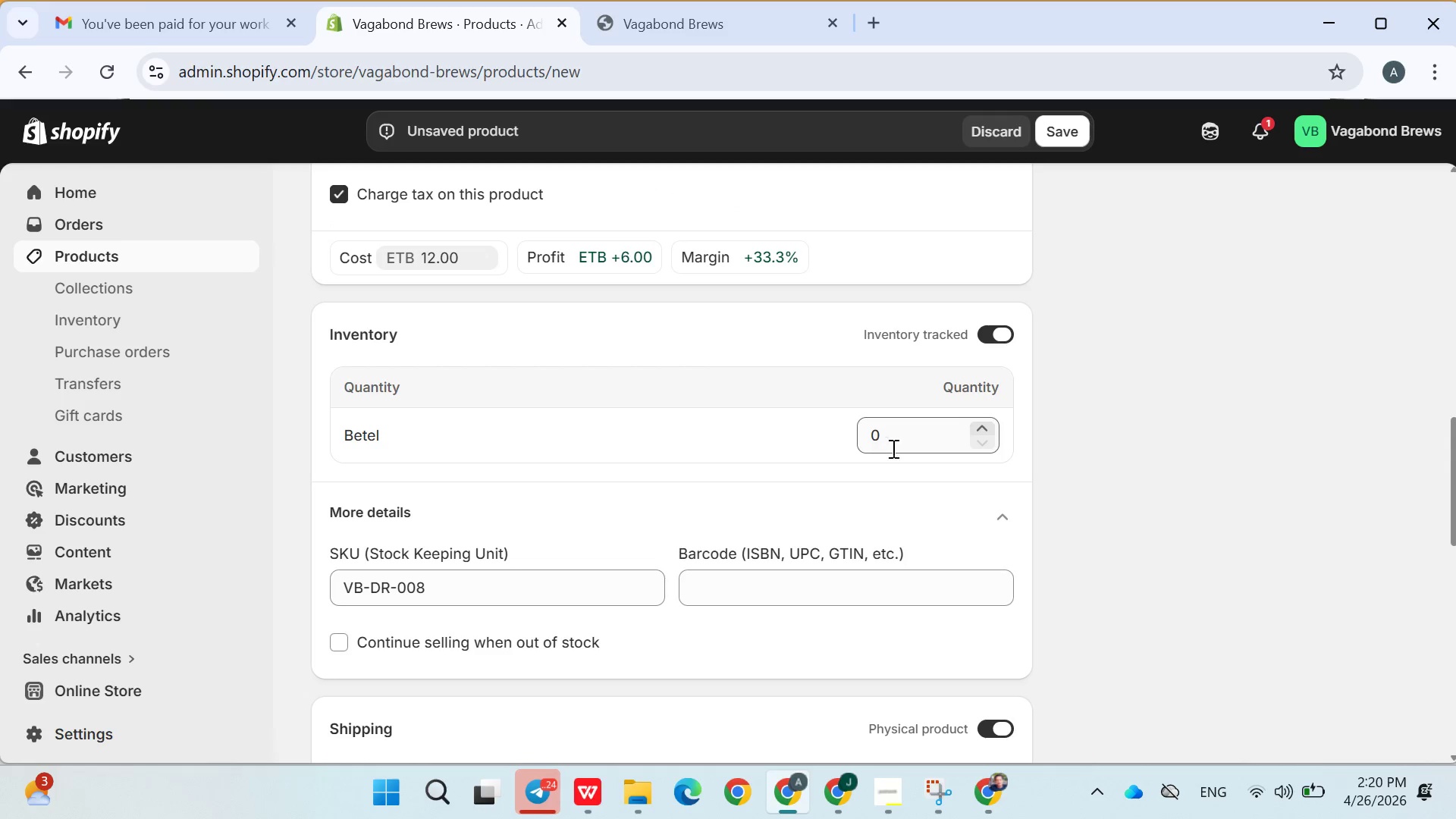 
left_click([921, 435])
 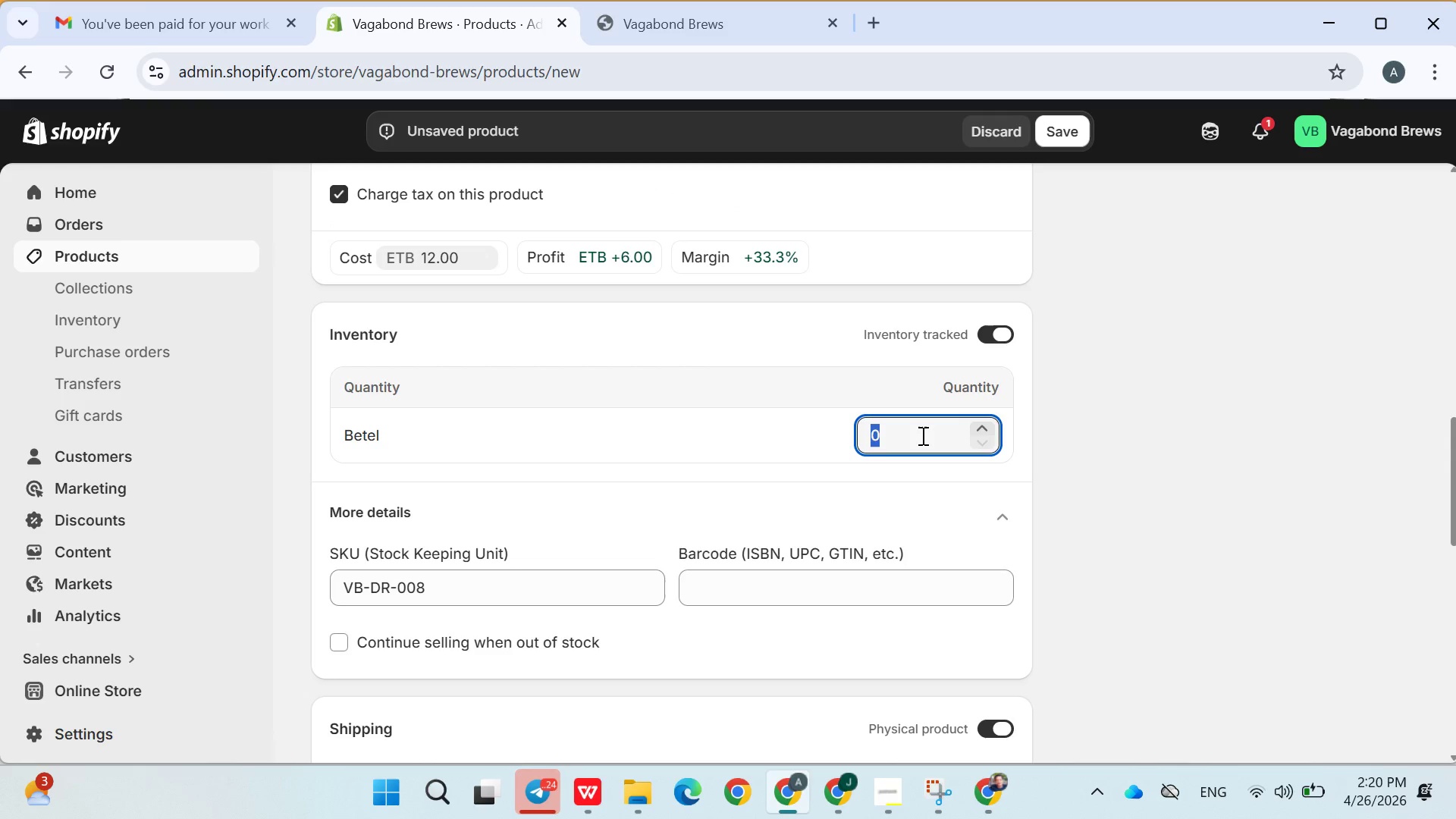 
type(78)
 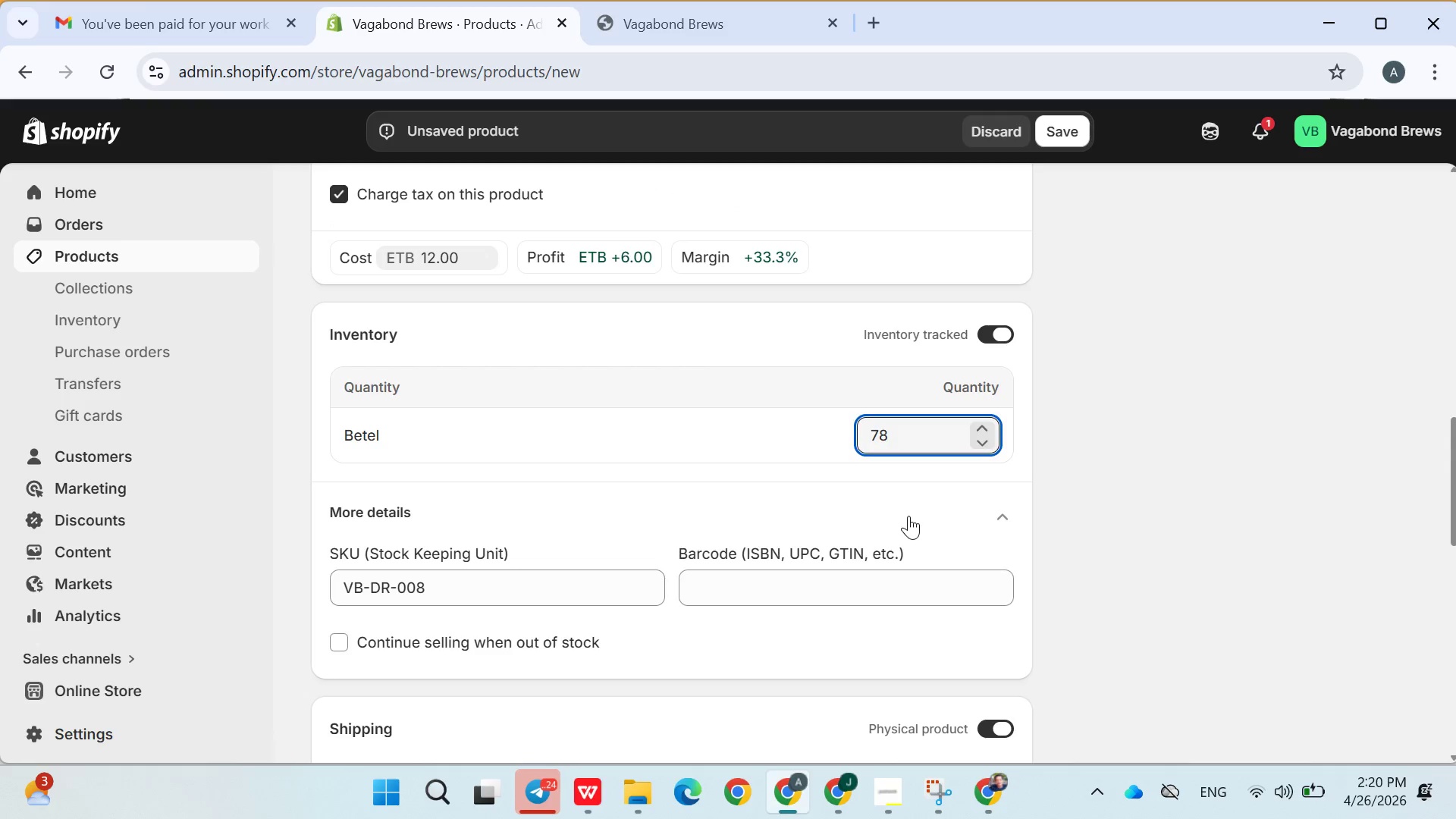 
left_click([908, 516])
 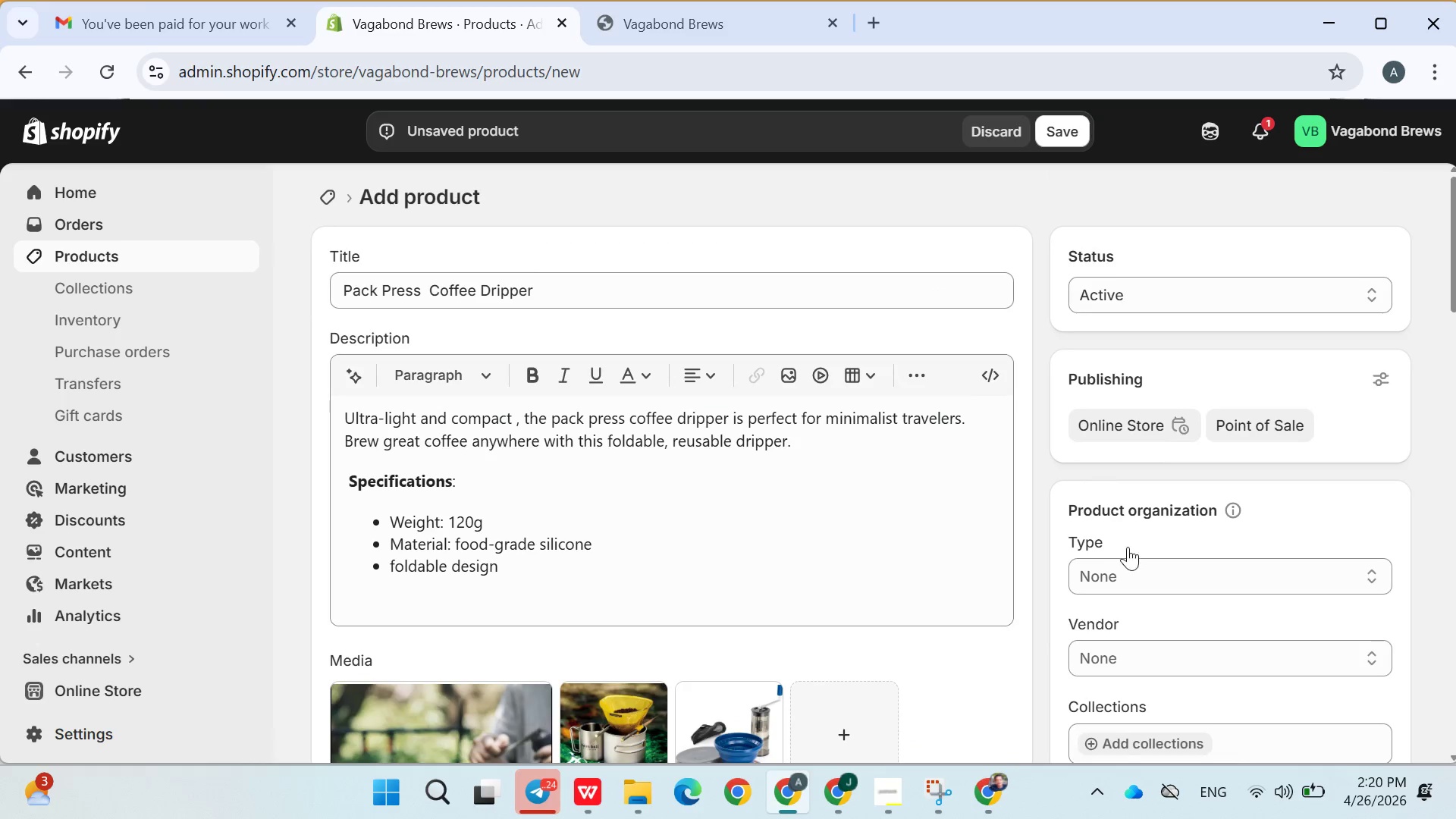 
wait(5.09)
 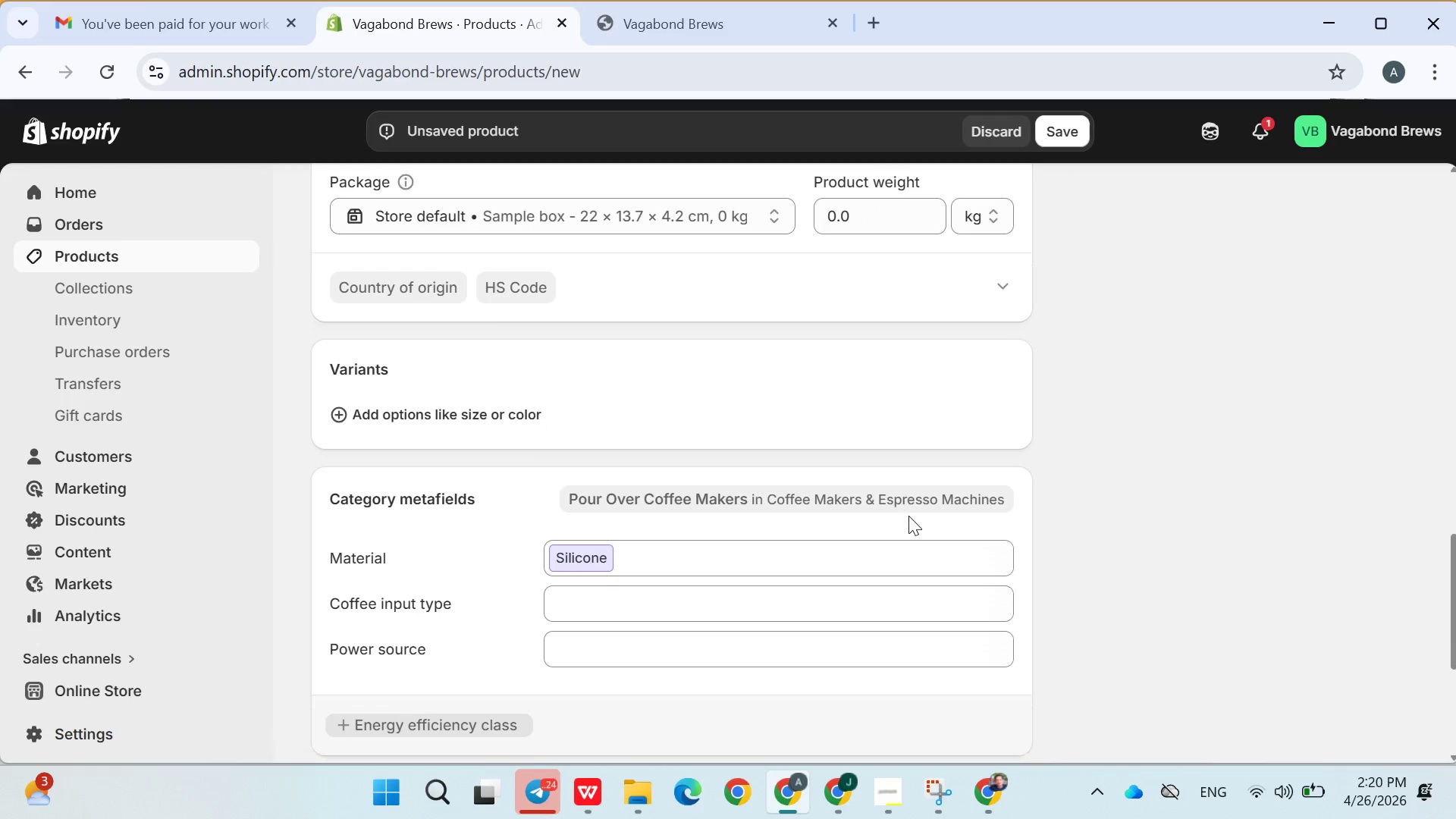 
left_click([1114, 525])
 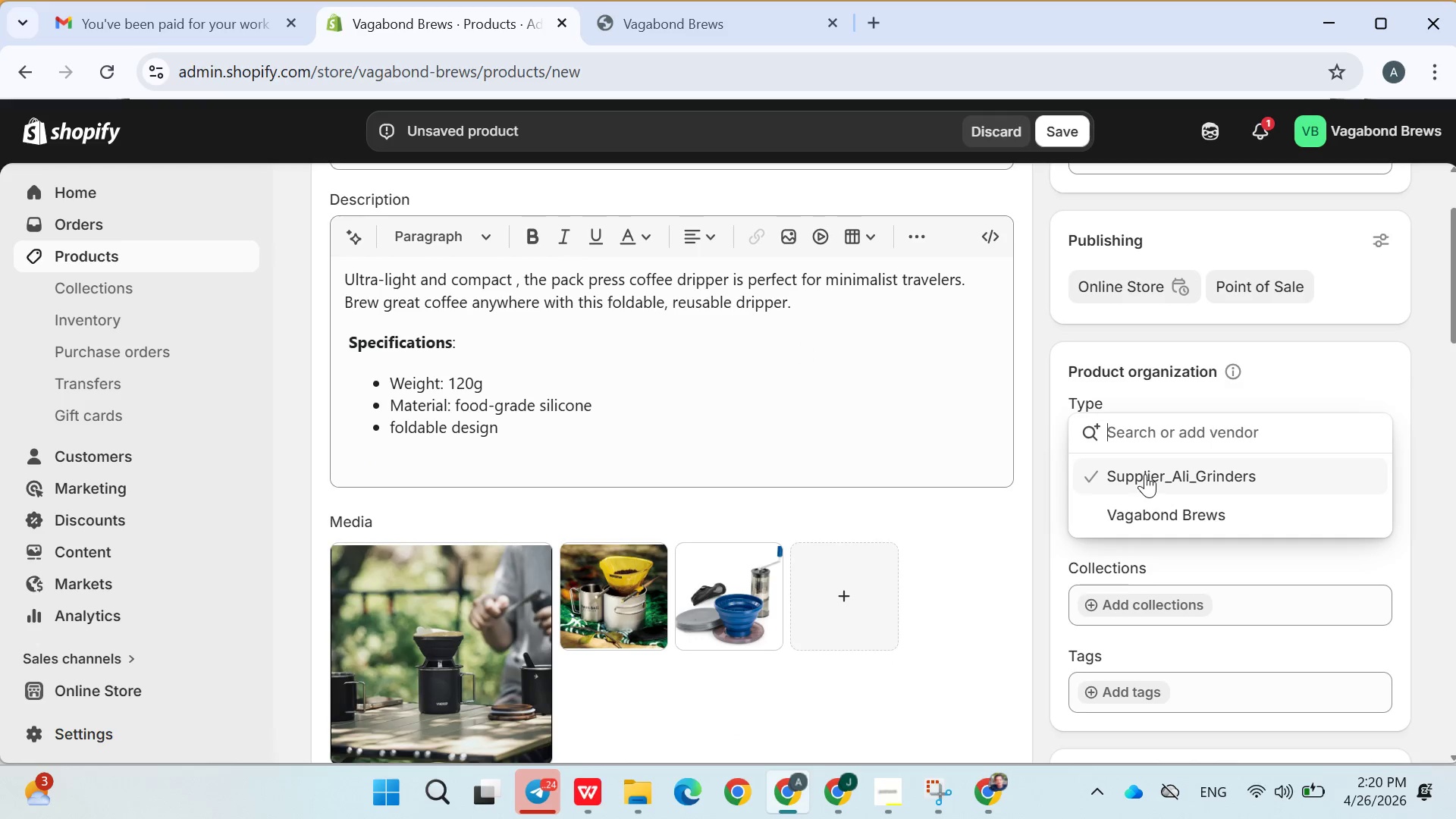 
left_click([1143, 475])
 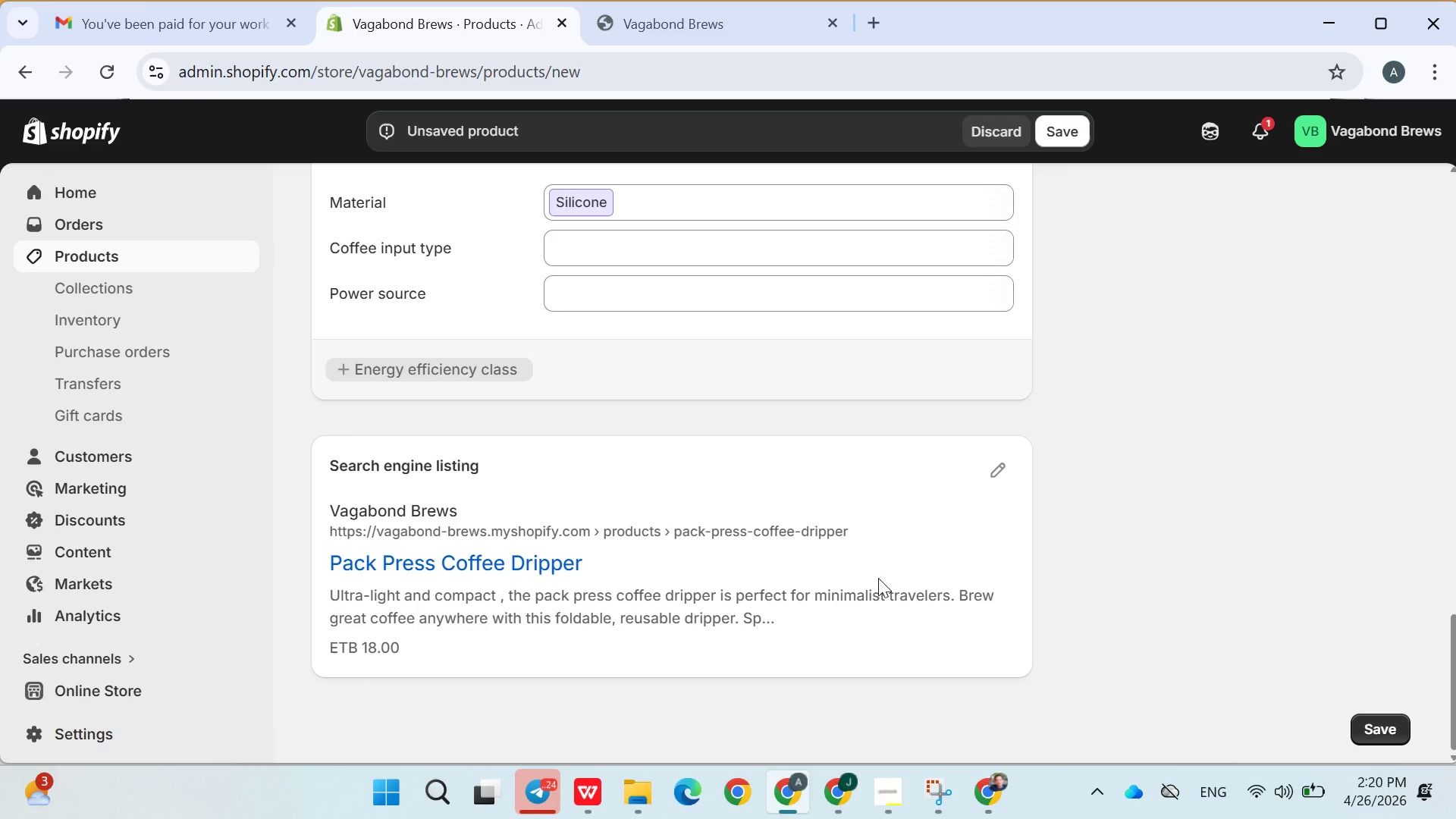 
left_click([989, 460])
 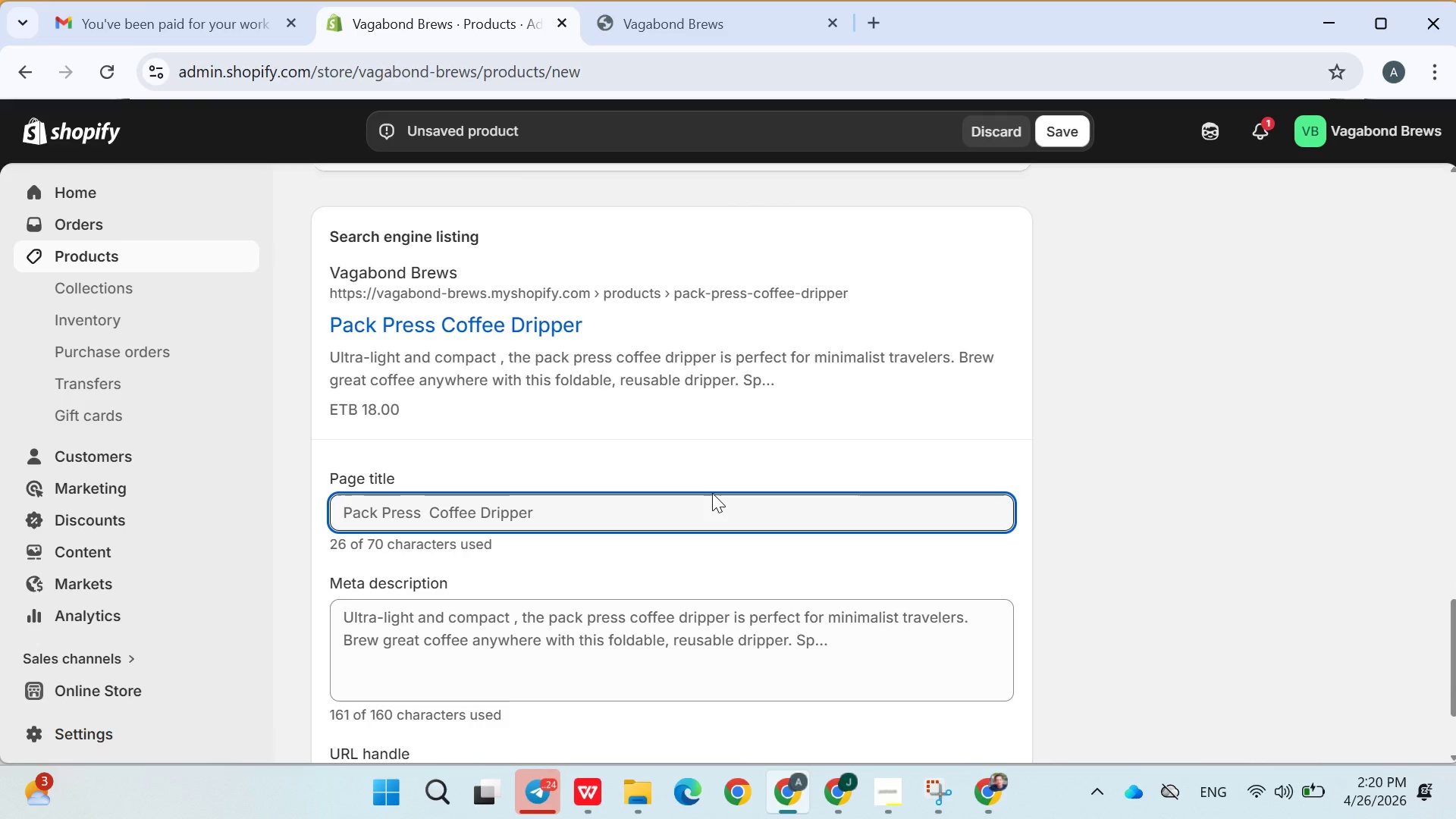 
wait(15.06)
 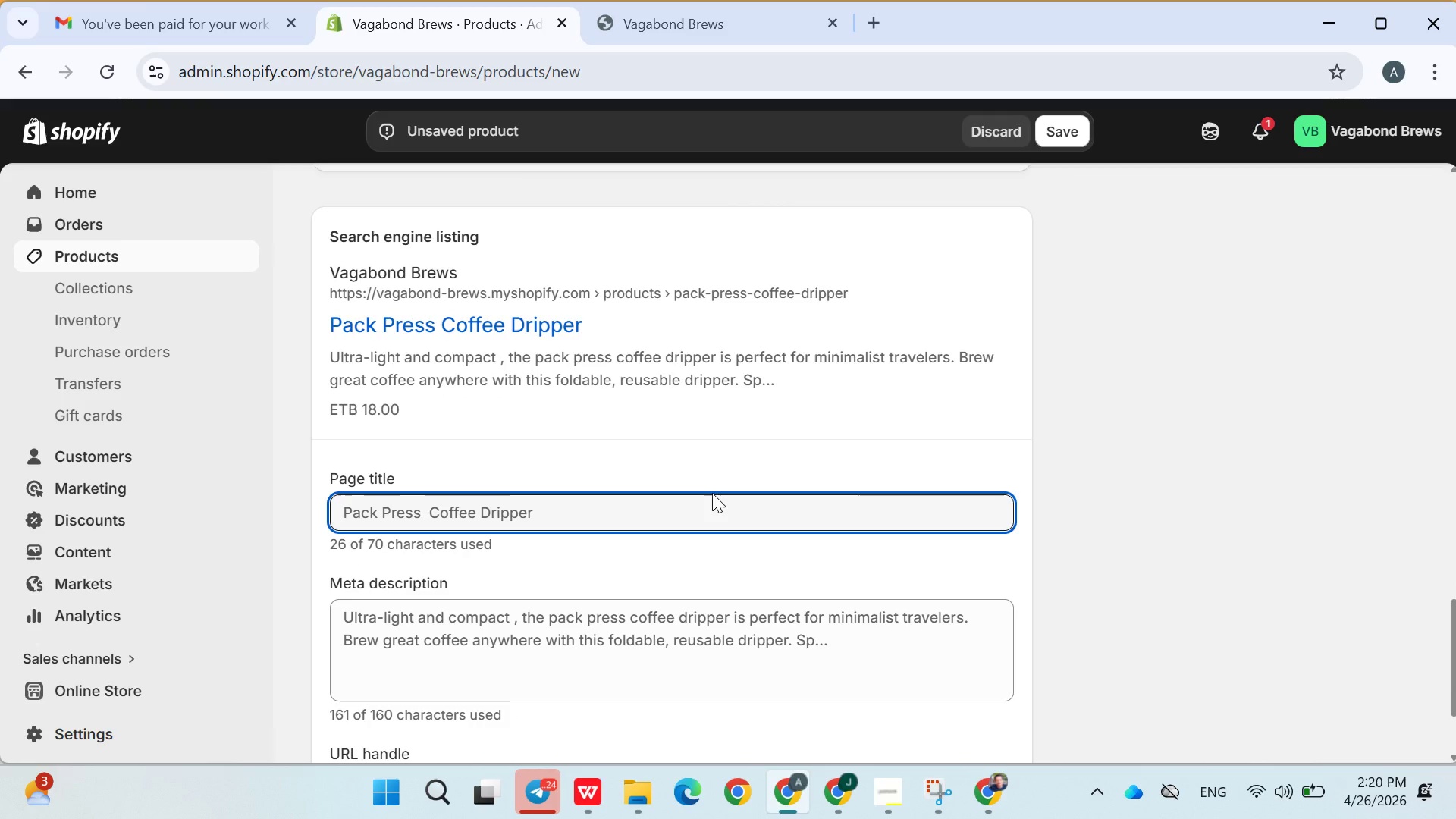 
double_click([554, 631])
 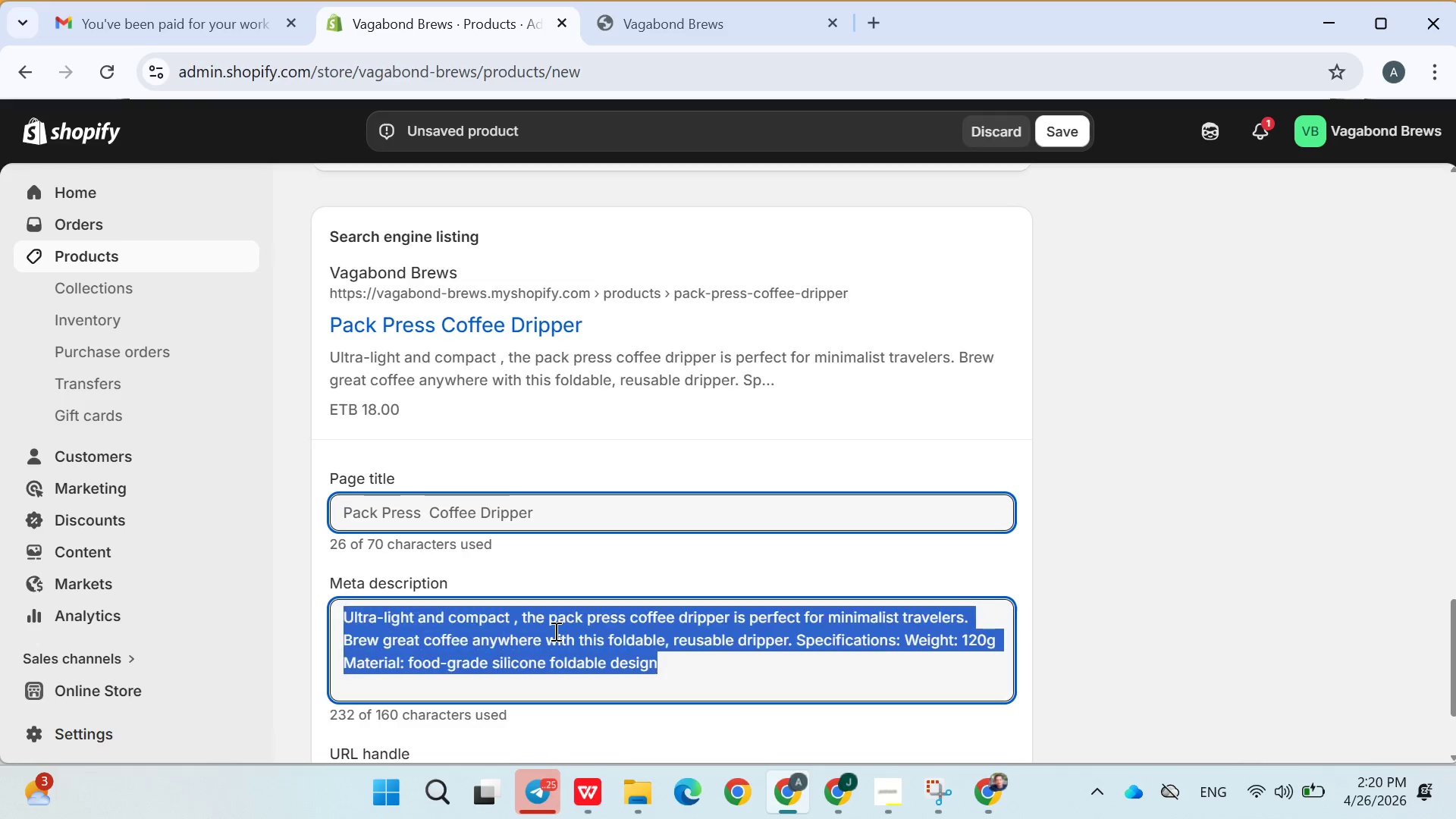 
triple_click([554, 631])
 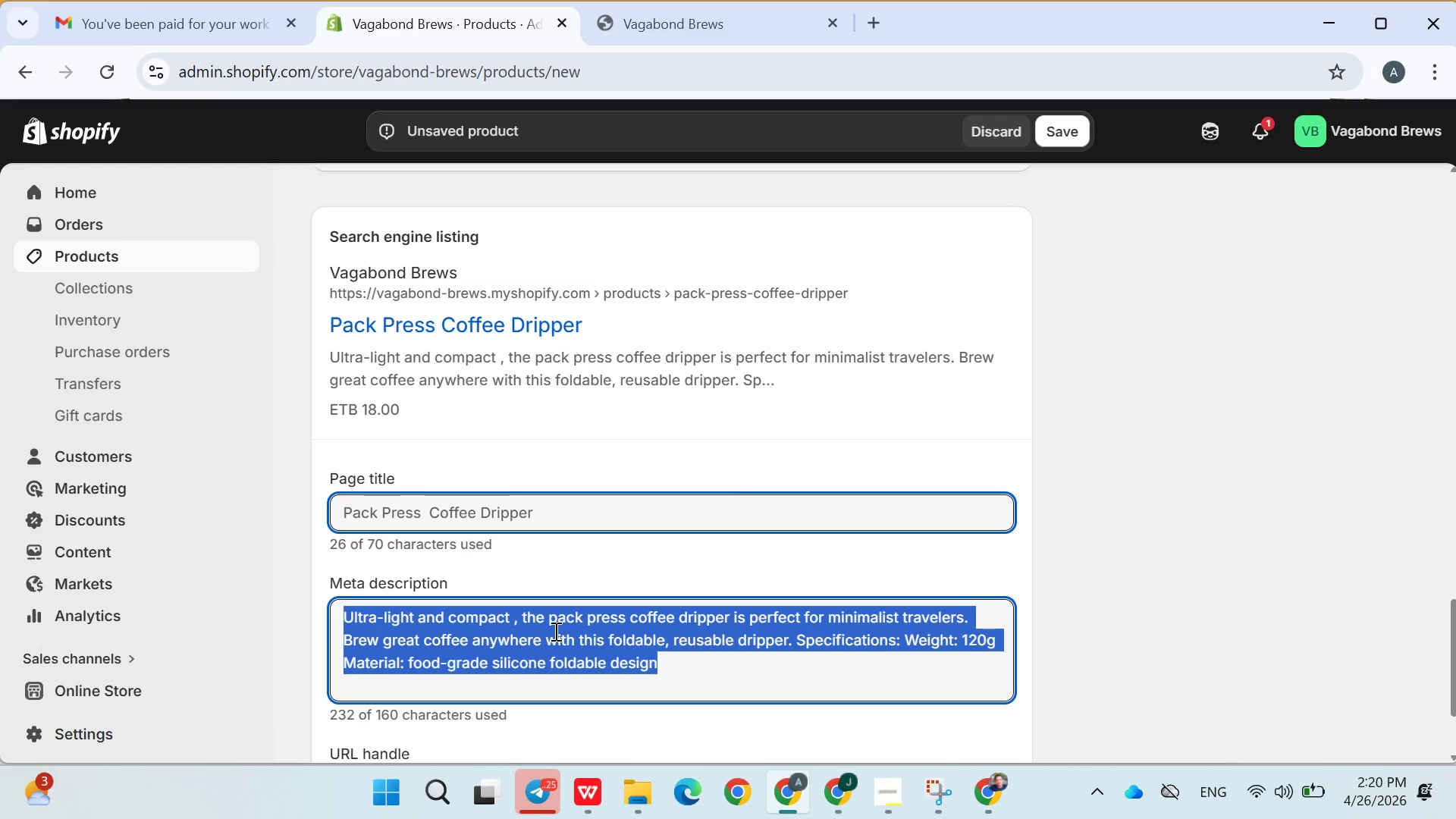 
key(Backspace)
type(Foldable )
 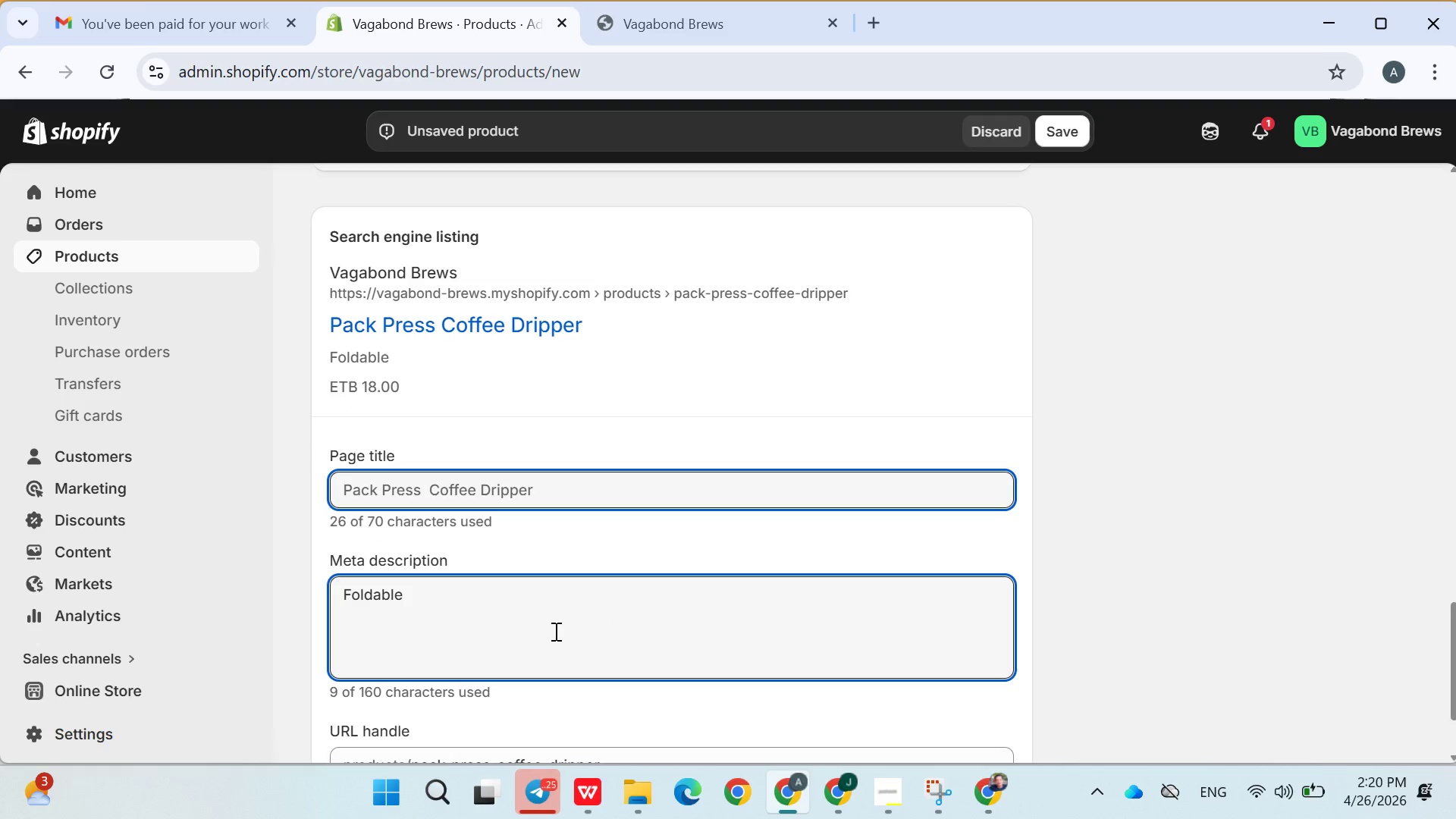 
type(coffee dripper )
 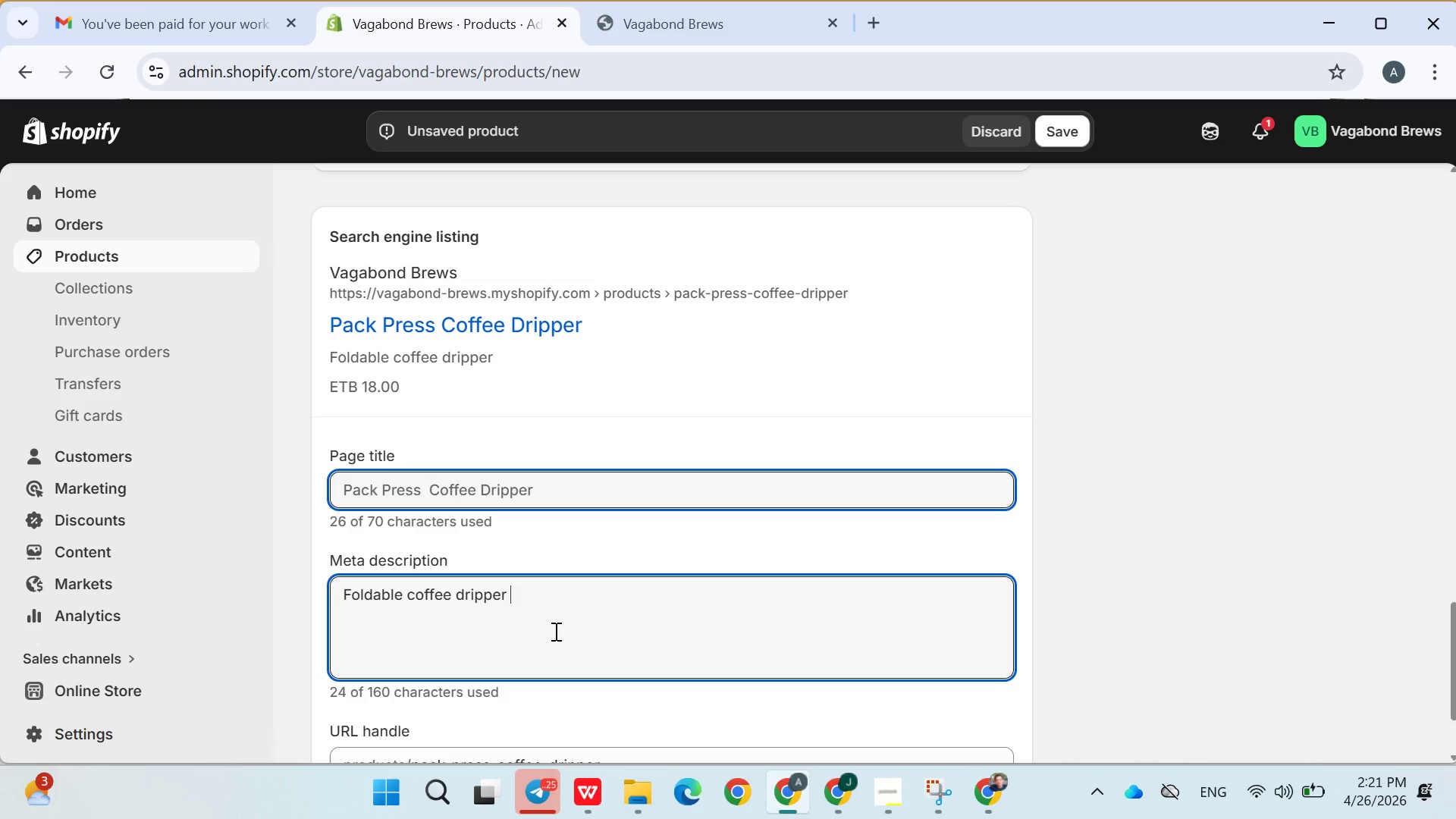 
type(for travel and camping )
key(Backspace)
type(. Lightweight ,rs)
key(Backspace)
type(eusable , and easy to pack)
 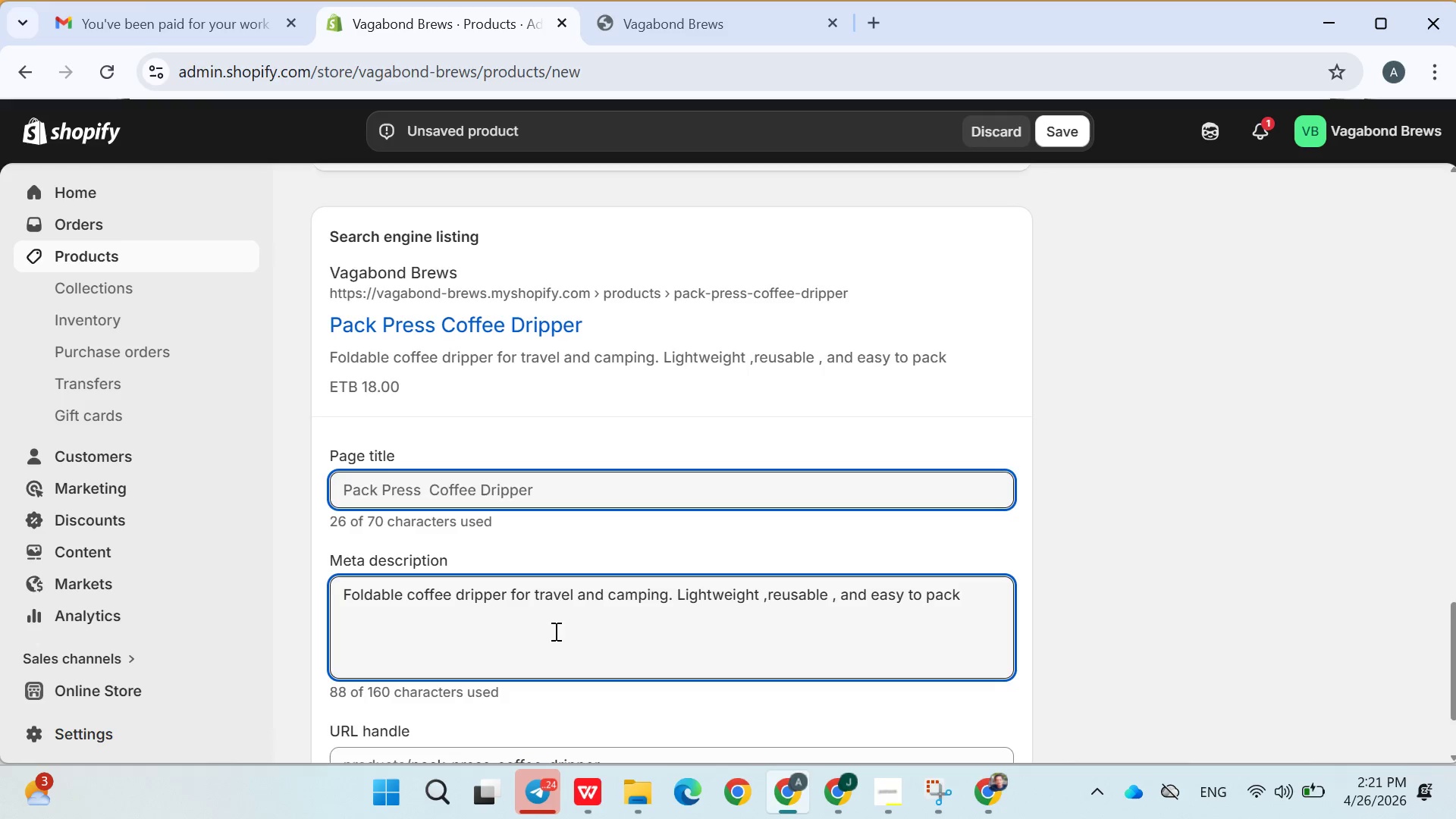 
left_click([1061, 120])
 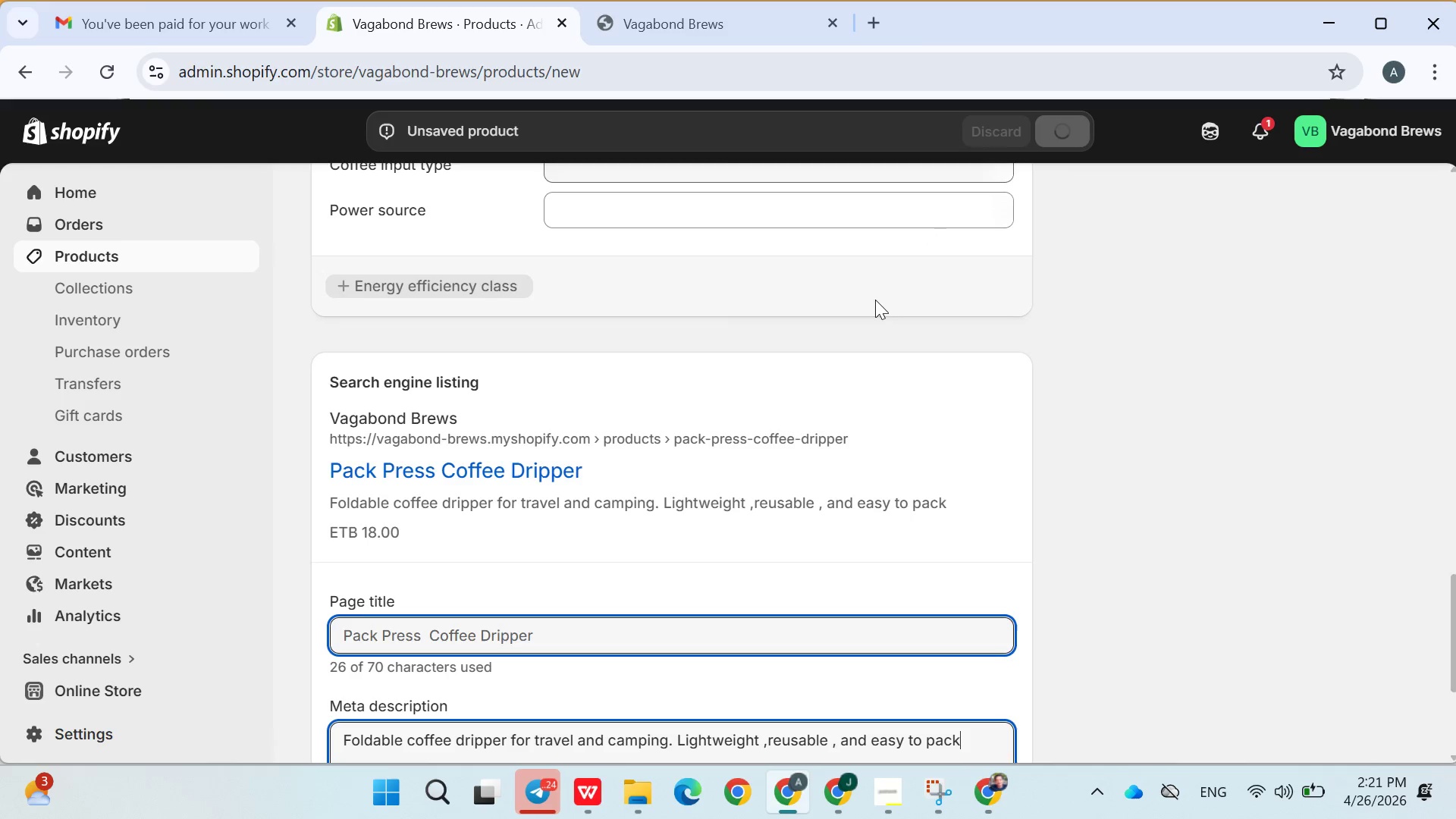 
mouse_move([856, 300])
 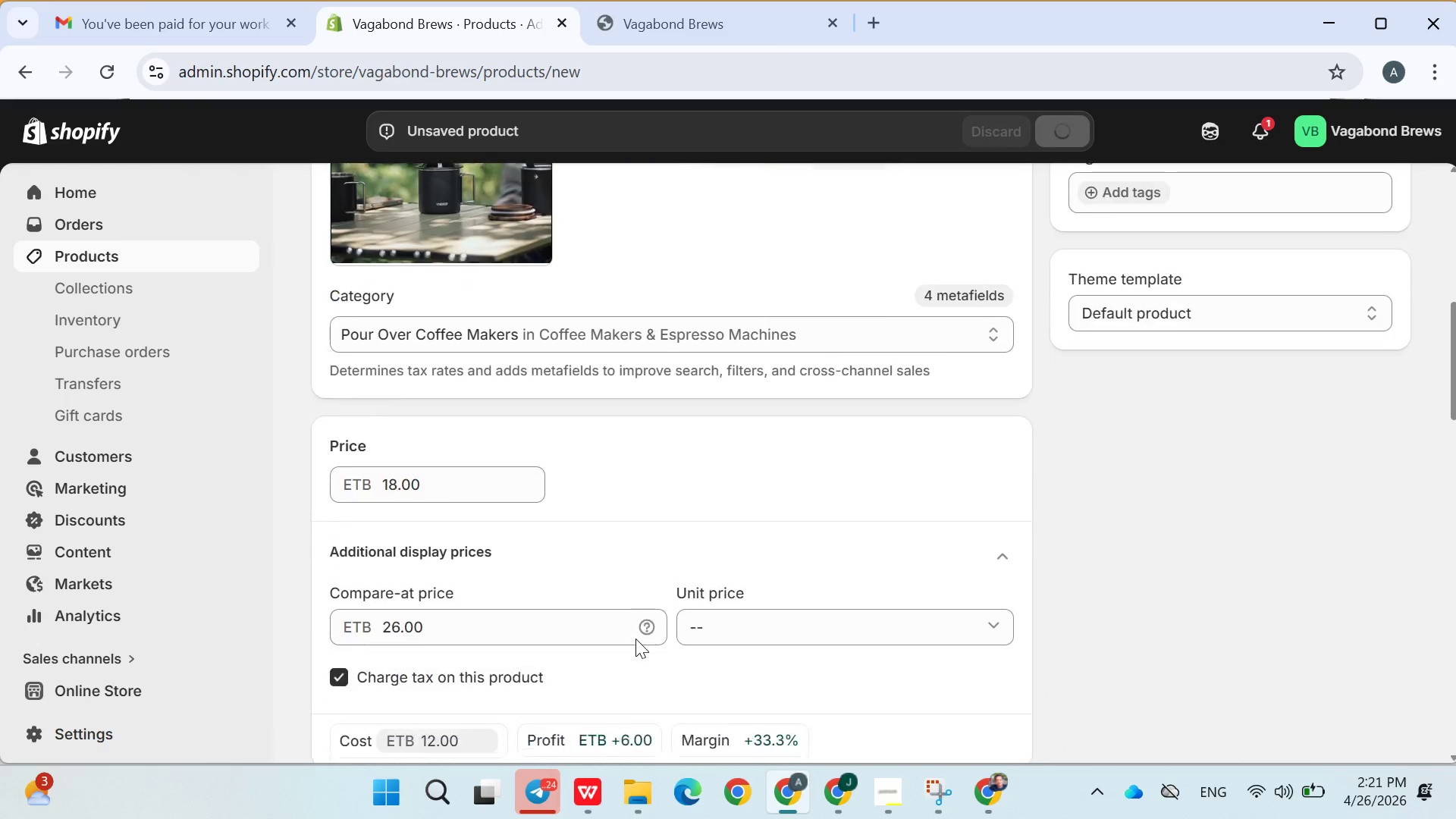 
left_click([880, 807])